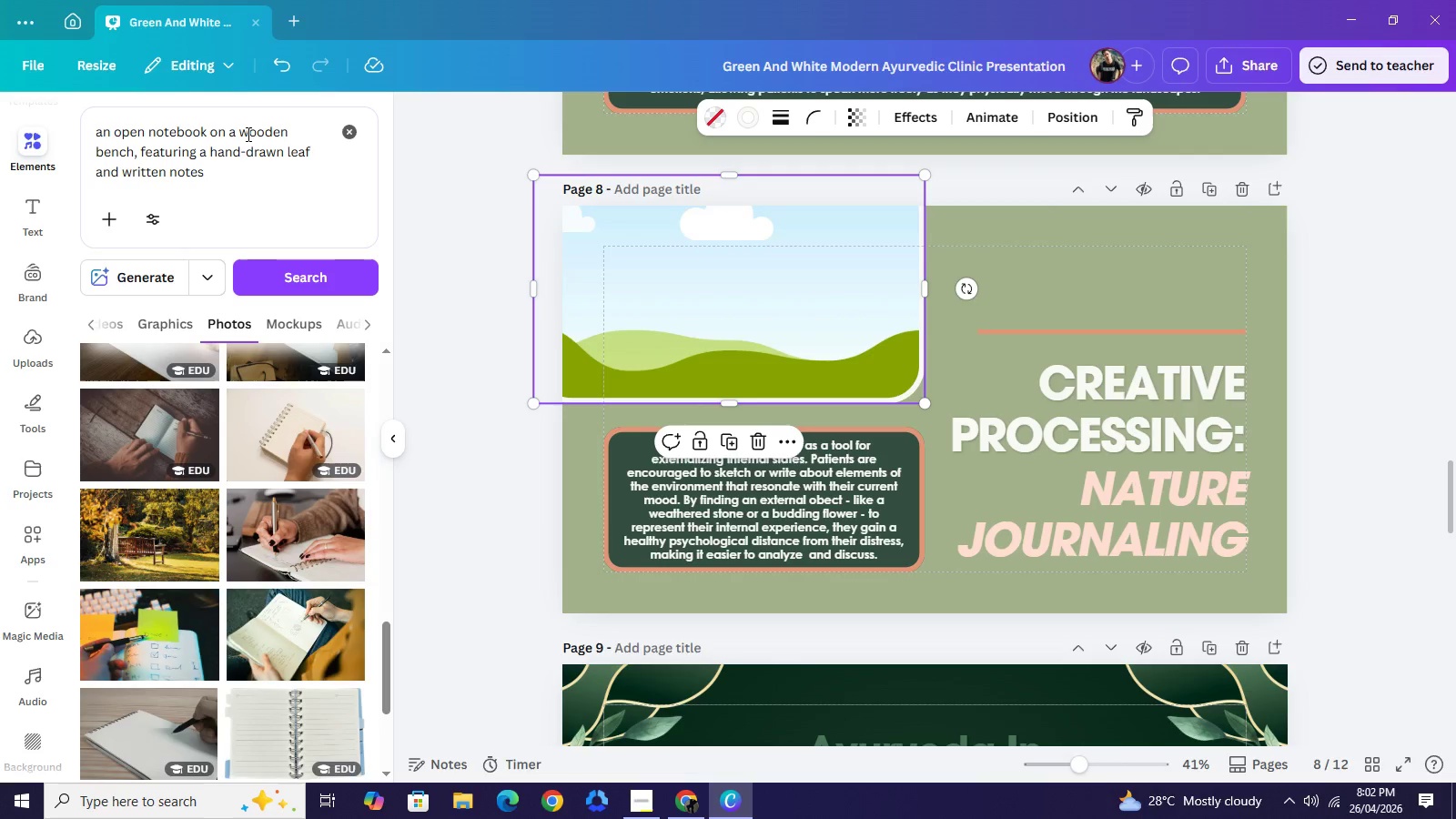 
left_click([251, 133])
 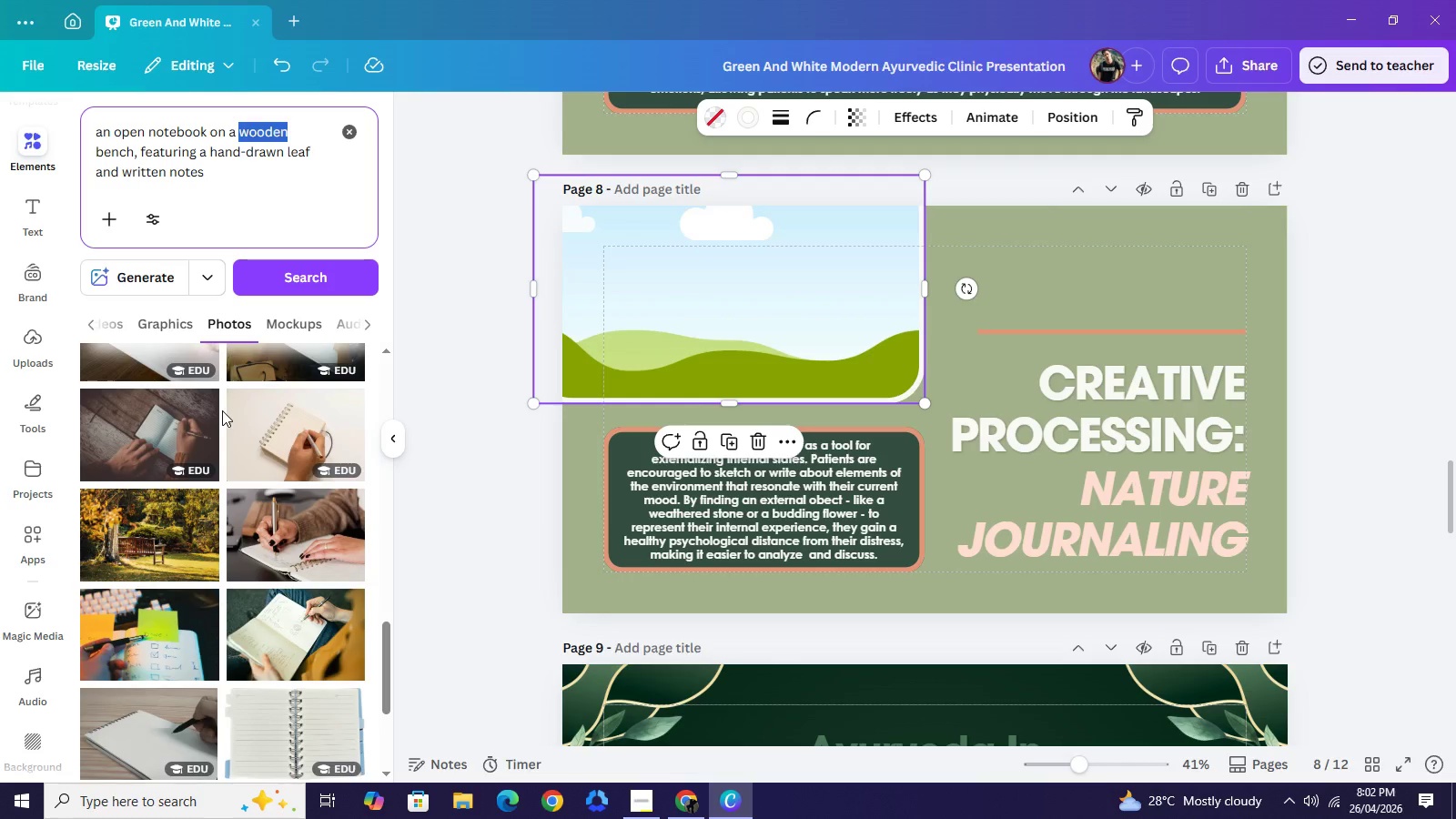 
wait(6.52)
 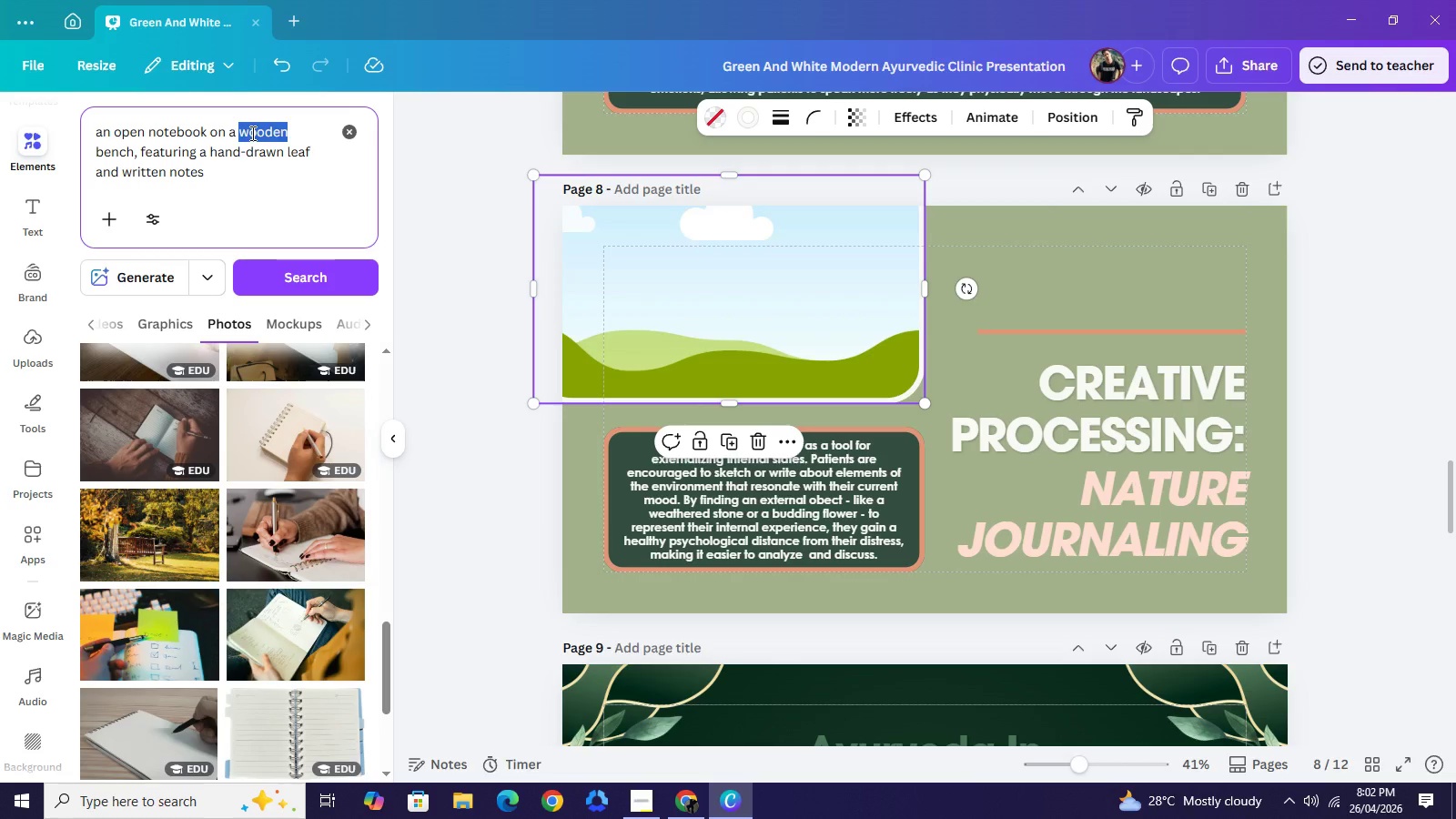 
left_click([180, 439])
 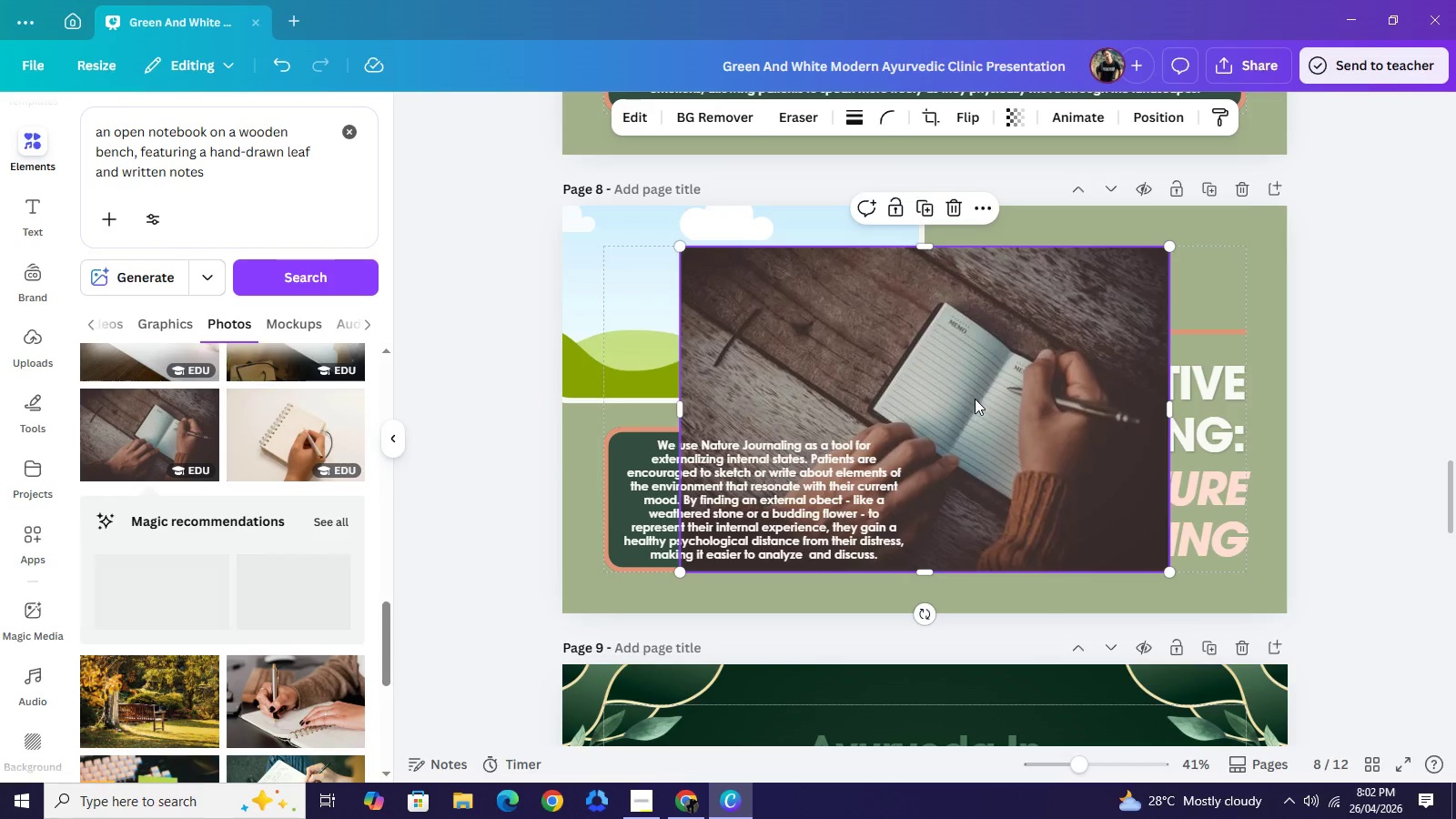 
left_click_drag(start_coordinate=[975, 399], to_coordinate=[750, 325])
 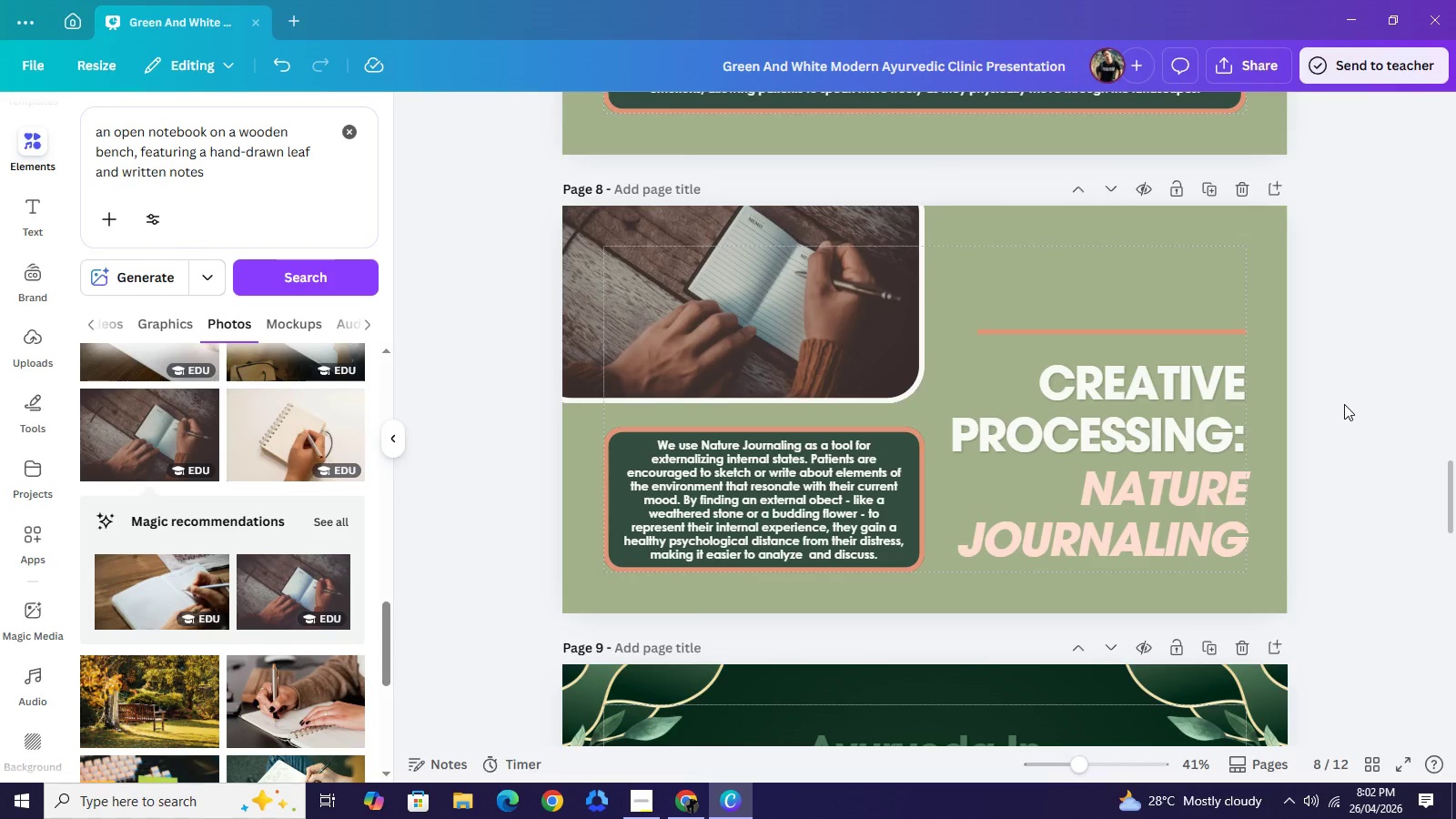 
left_click([1344, 404])
 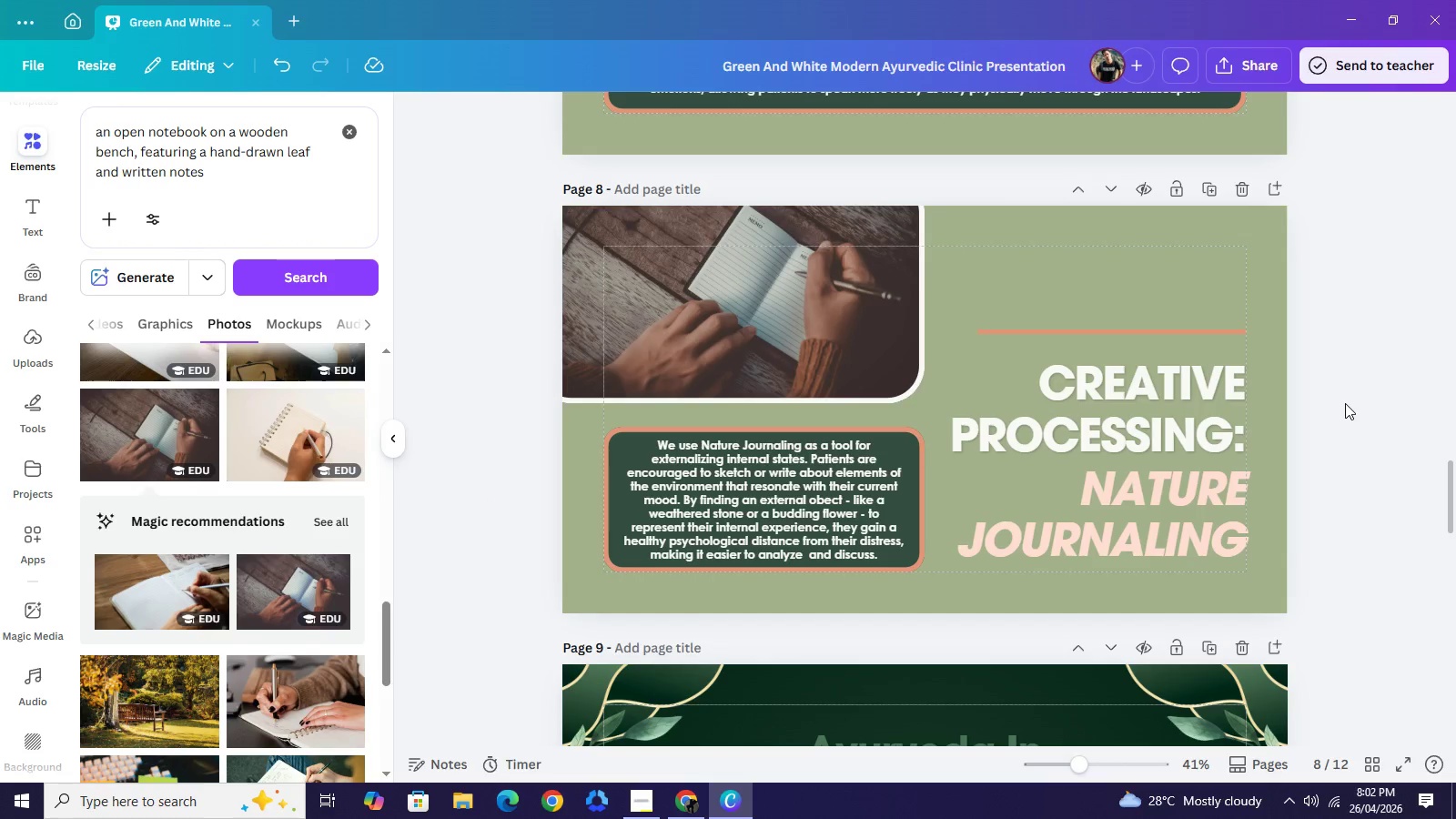 
left_click([1345, 403])
 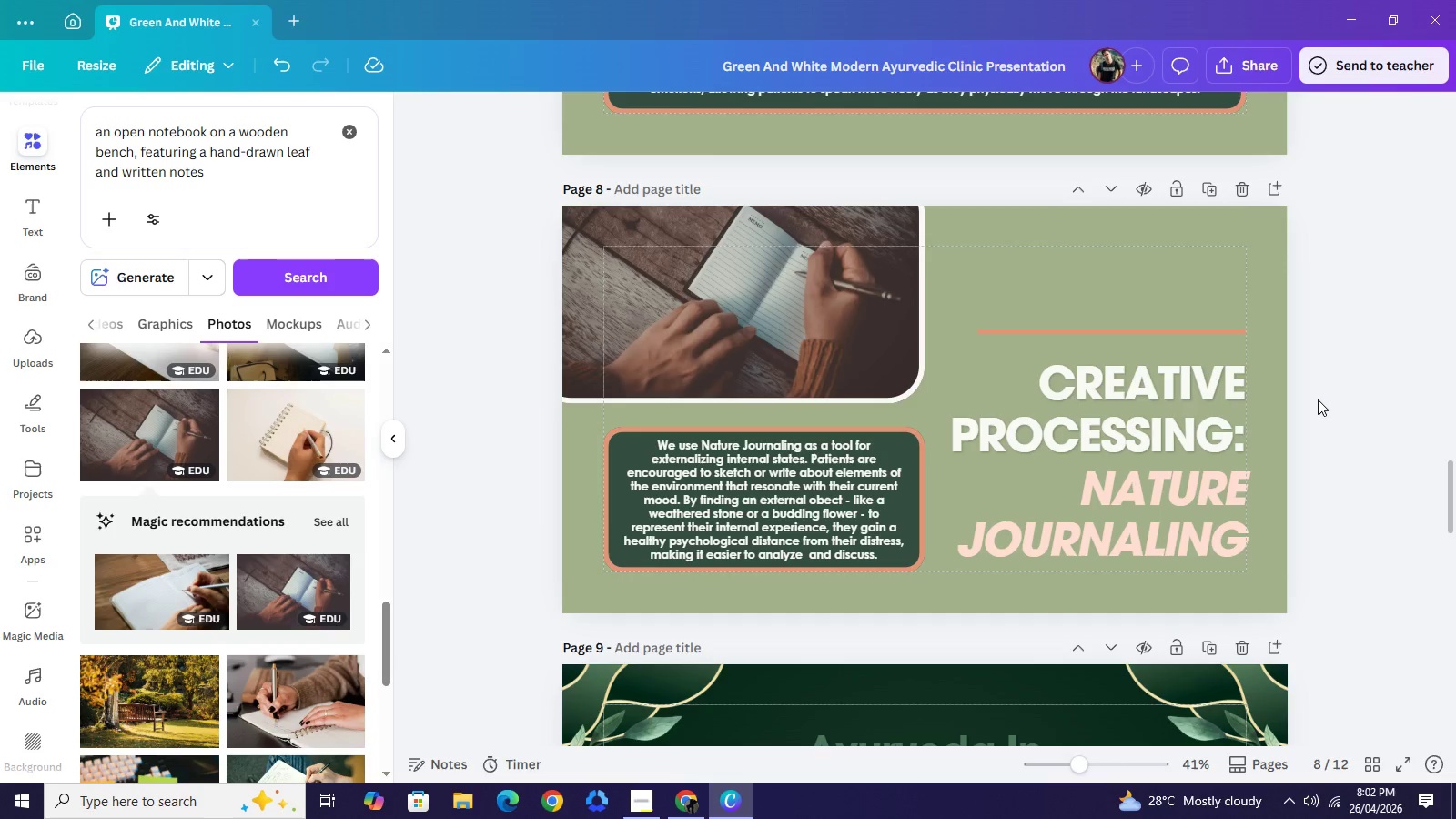 
wait(6.36)
 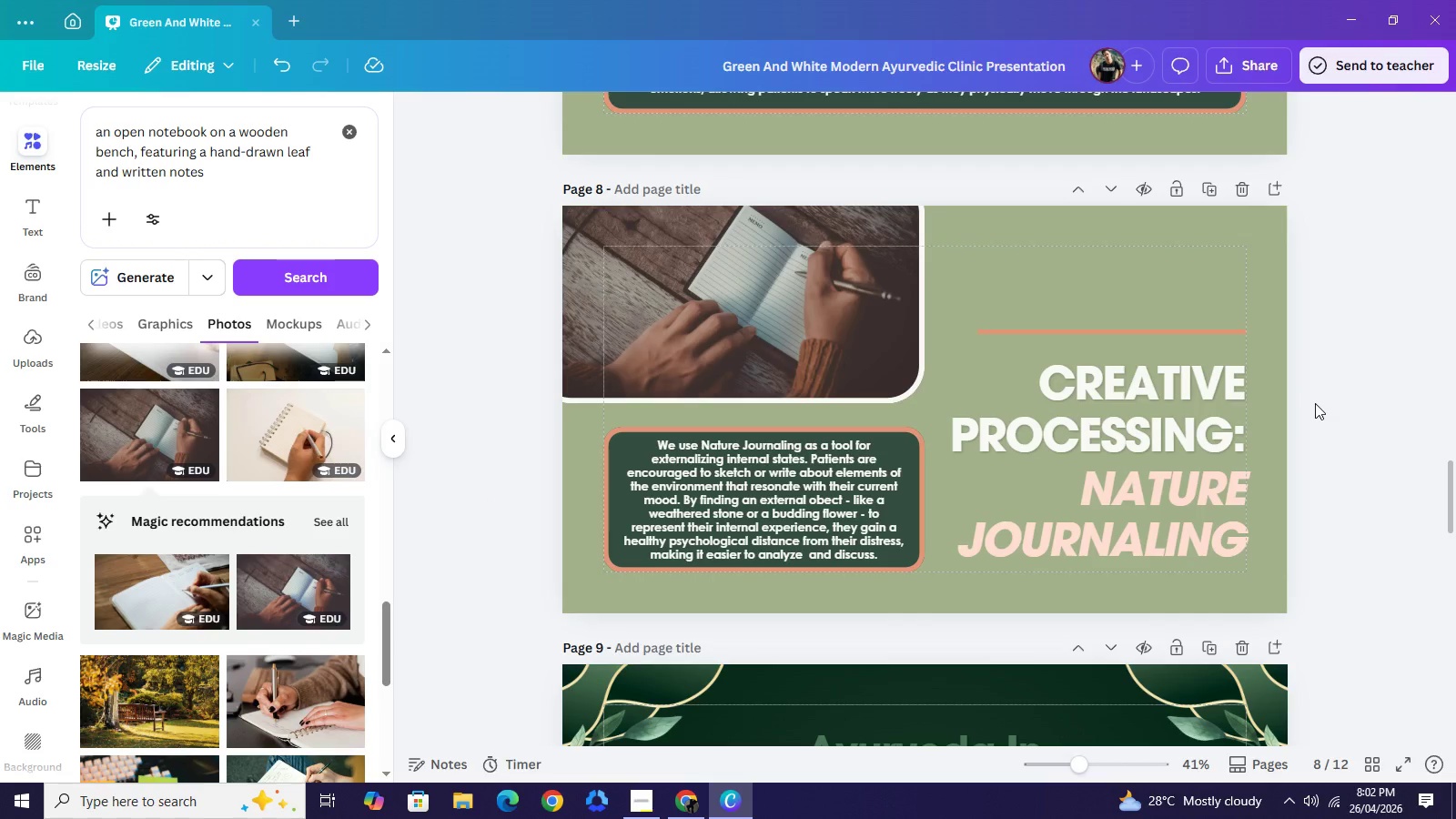 
scroll: coordinate [1318, 398], scroll_direction: up, amount: 3.0
 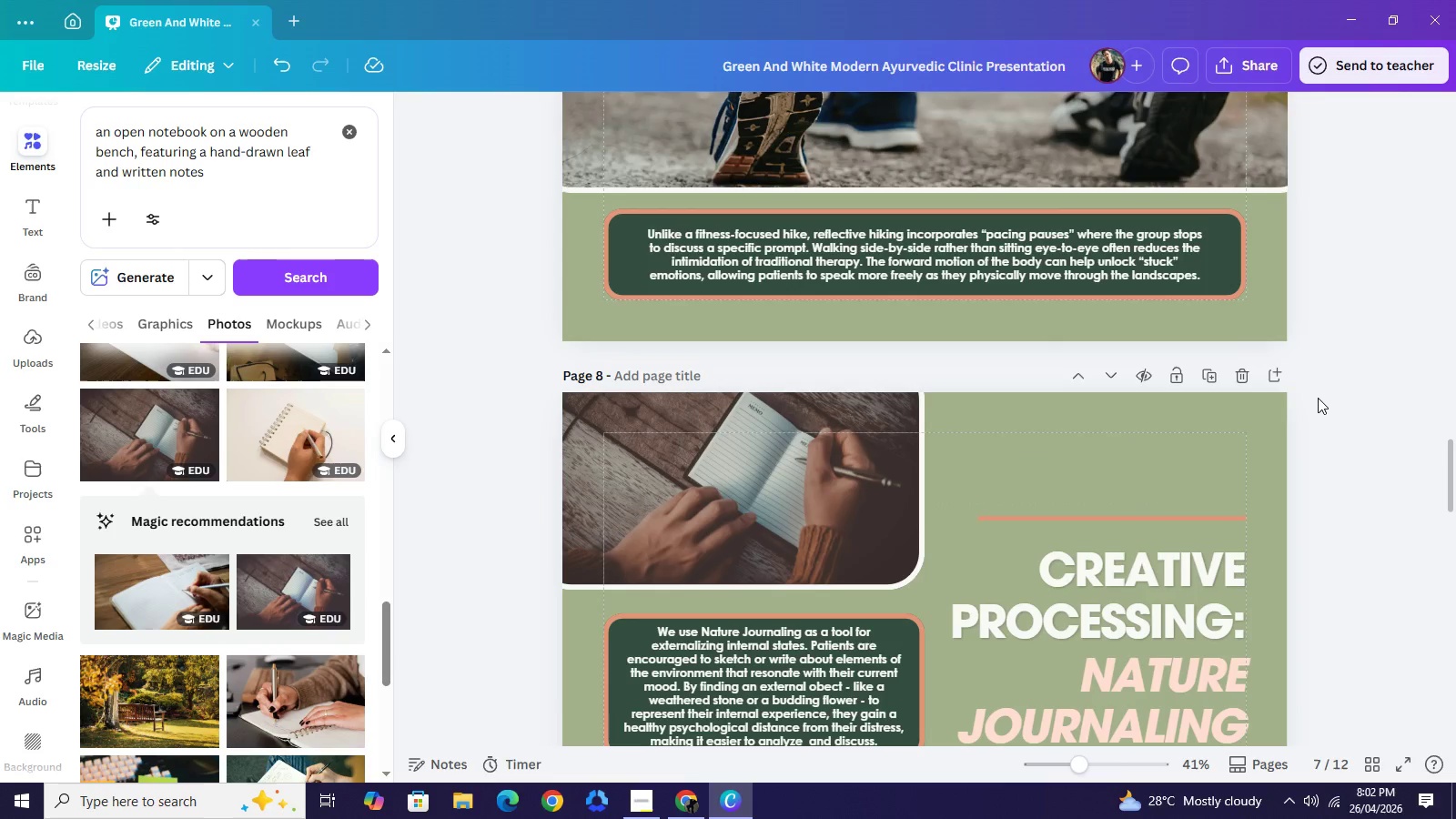 
scroll: coordinate [1318, 398], scroll_direction: down, amount: 3.0
 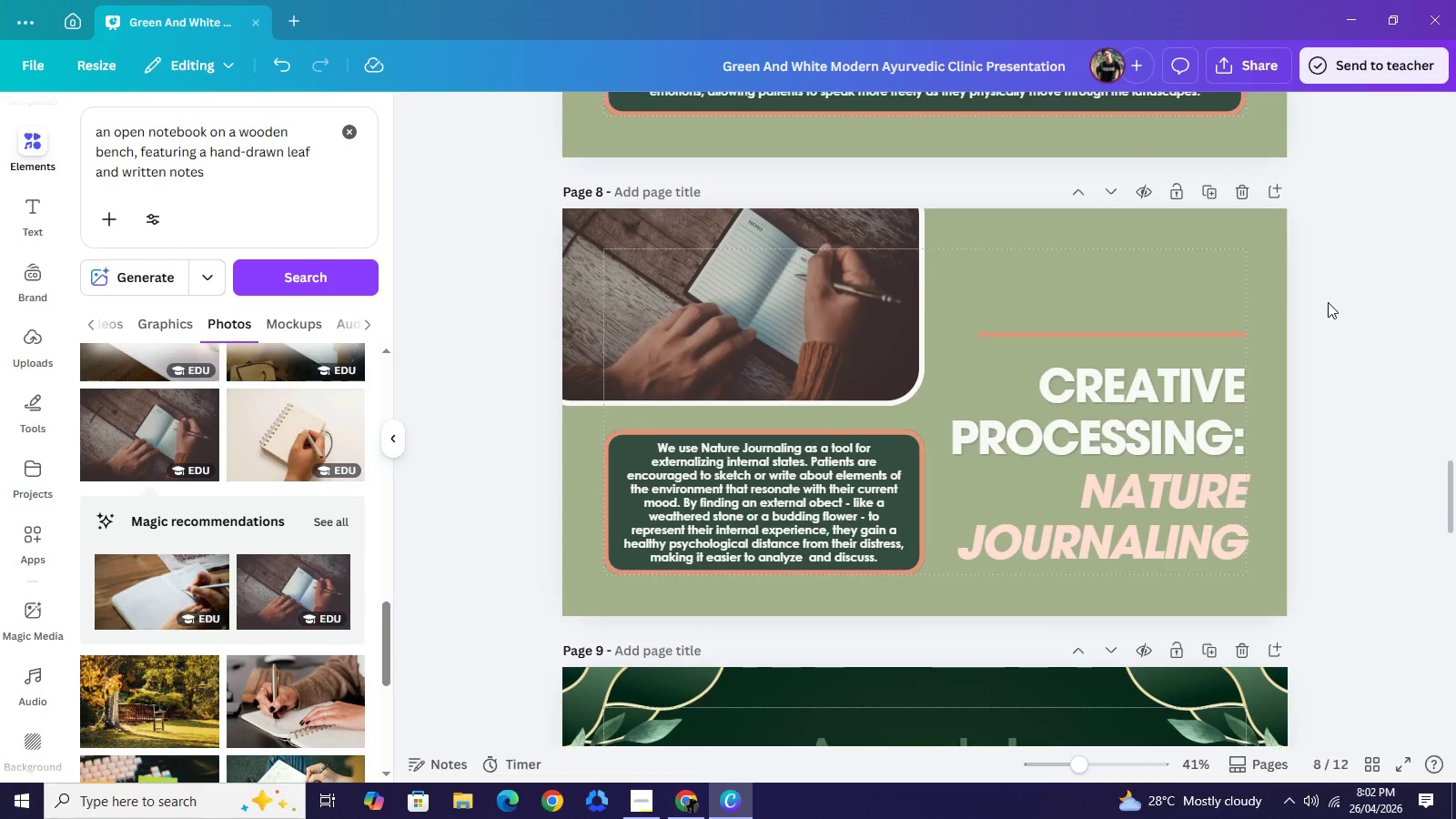 
scroll: coordinate [1328, 303], scroll_direction: up, amount: 10.0
 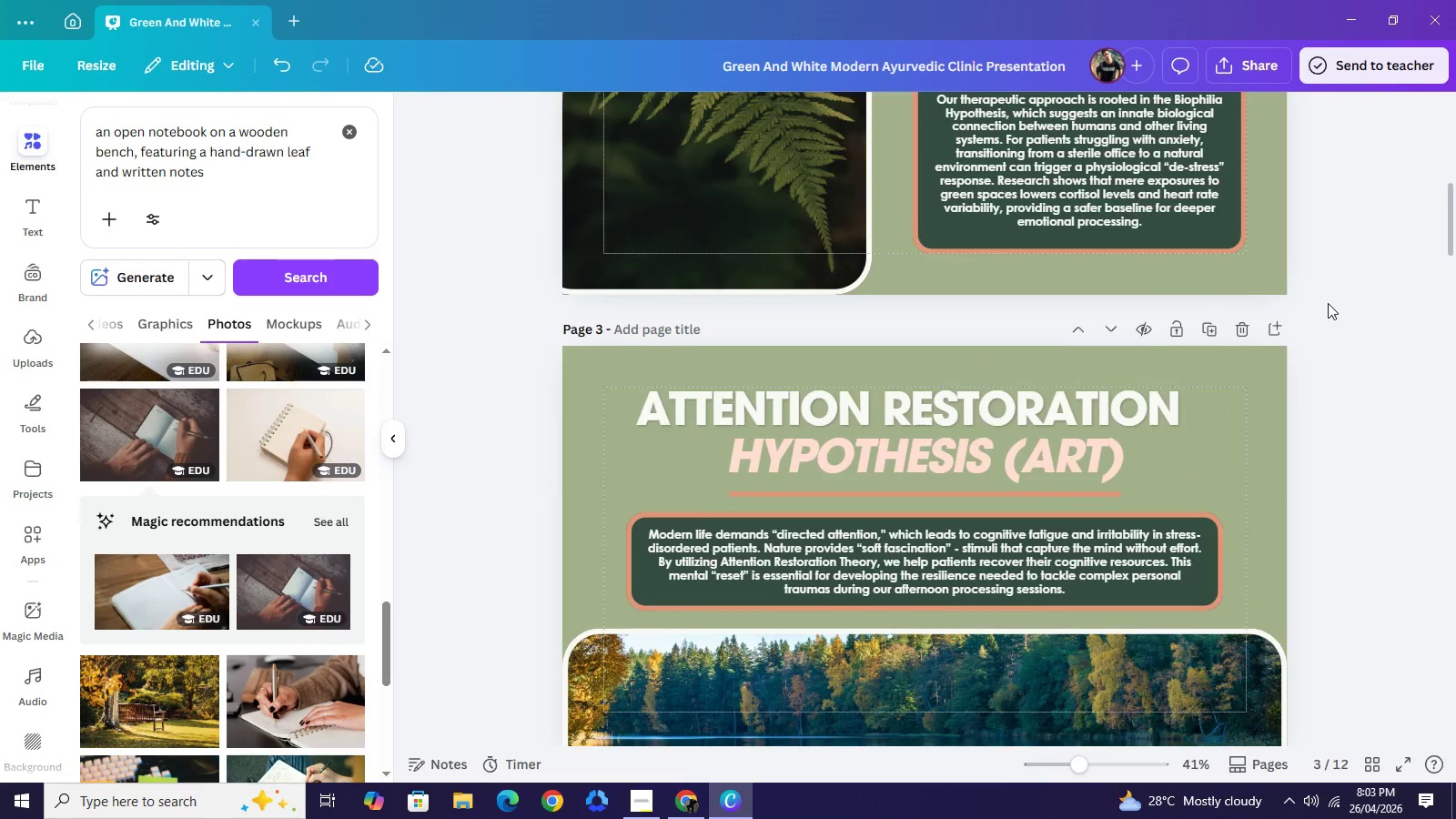 
scroll: coordinate [1333, 324], scroll_direction: down, amount: 21.0
 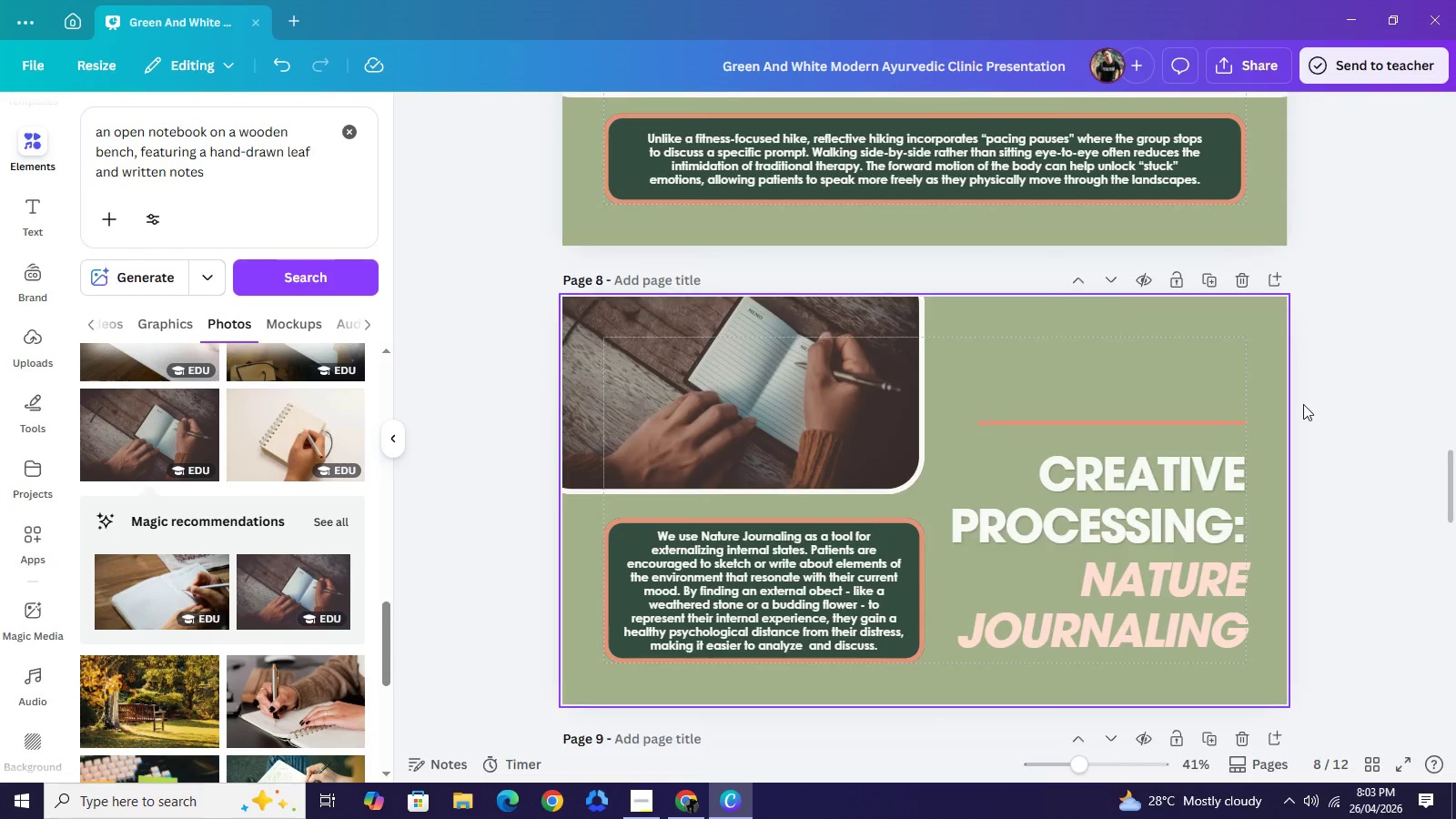 
left_click_drag(start_coordinate=[1332, 400], to_coordinate=[1131, 617])
 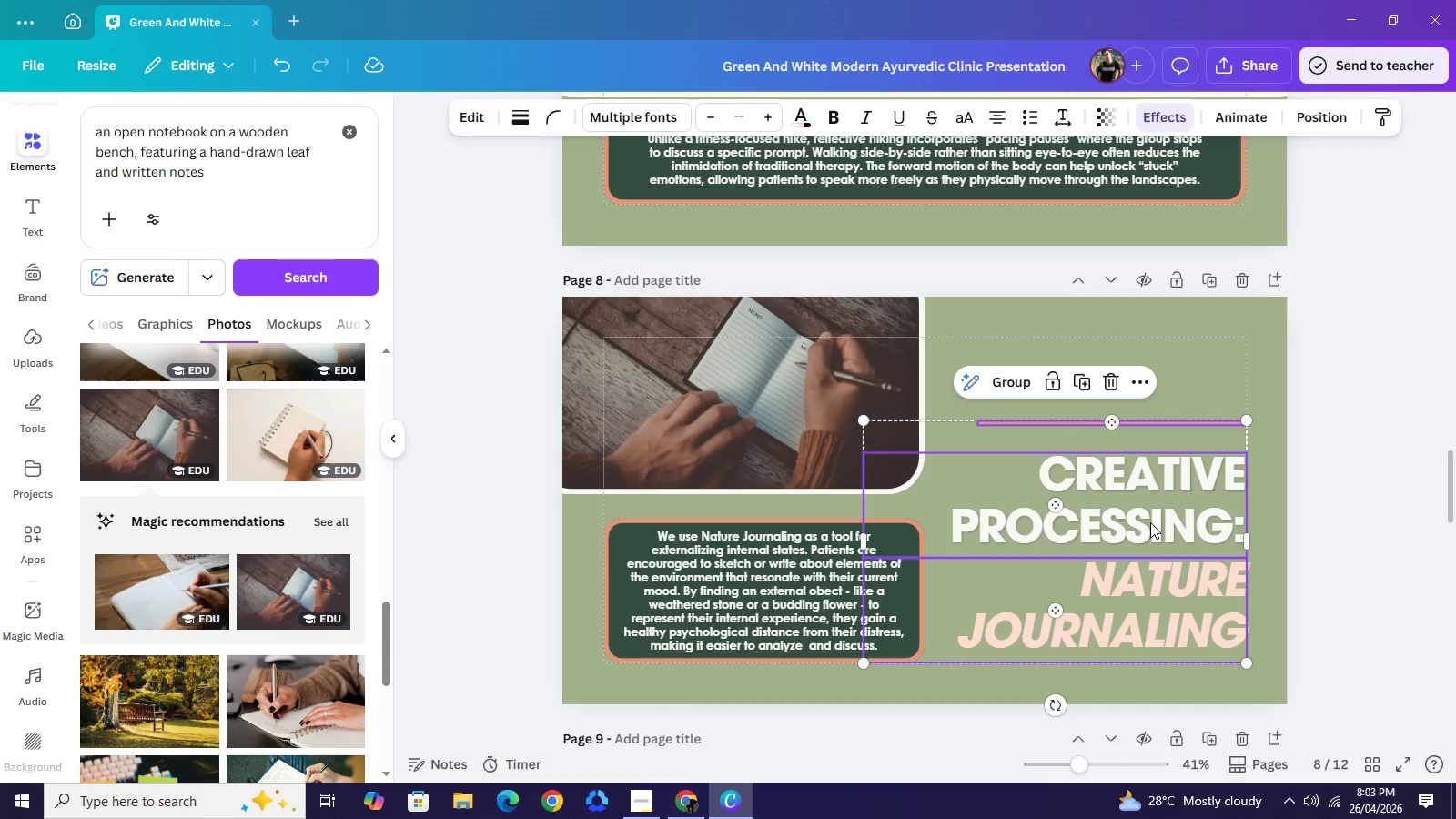 
left_click_drag(start_coordinate=[1149, 530], to_coordinate=[1151, 486])
 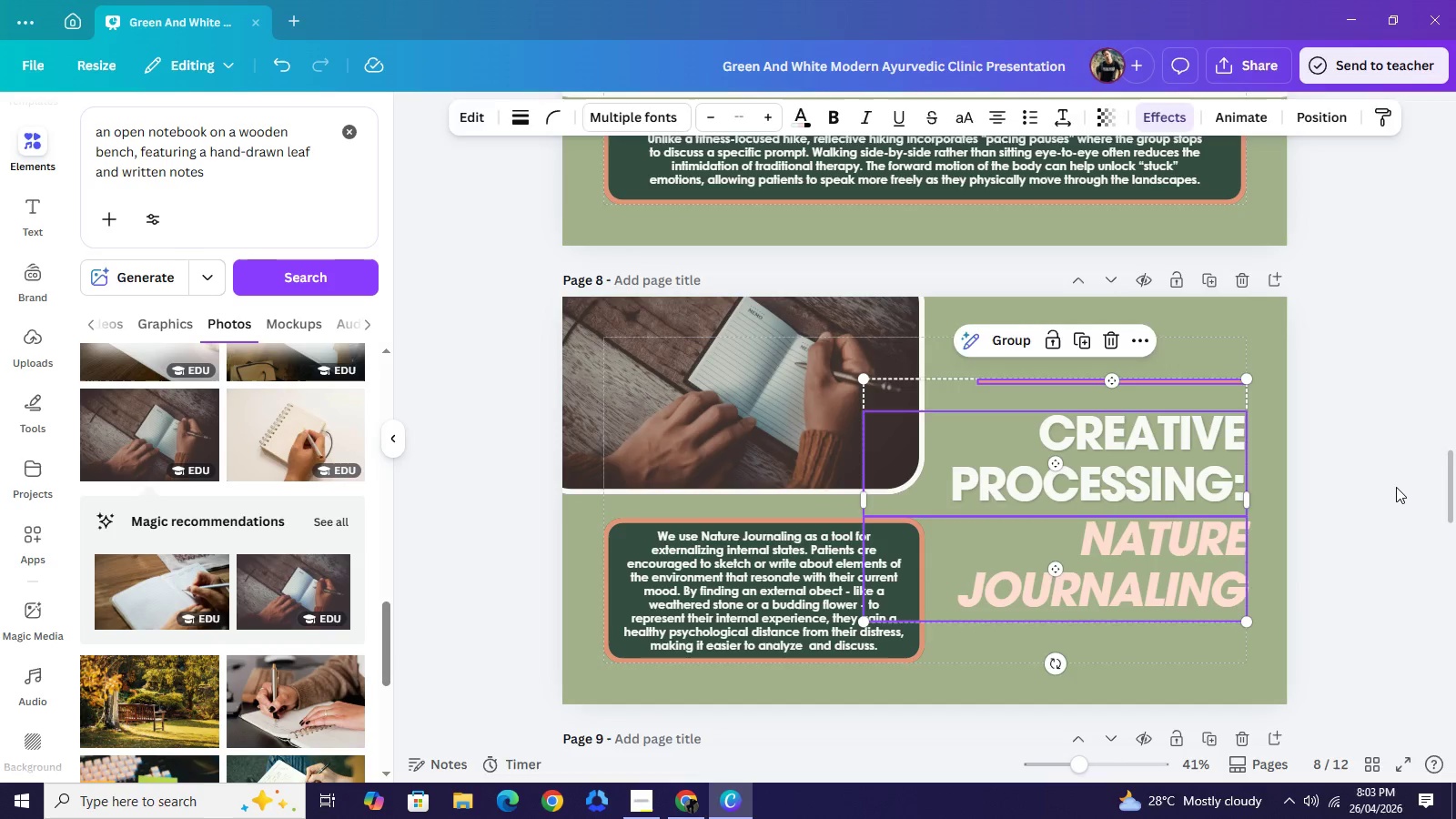 
left_click([1396, 487])
 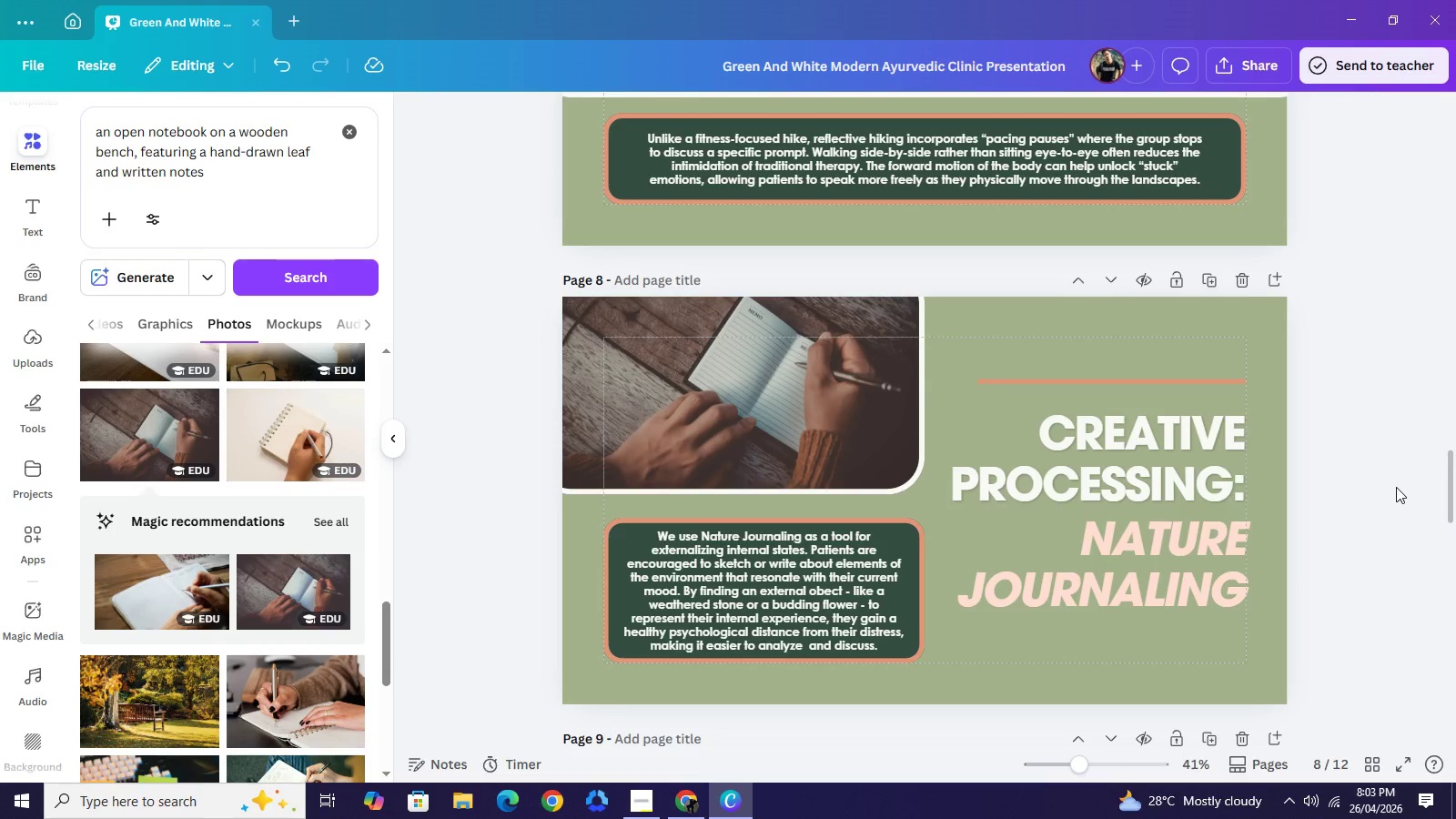 
left_click([1396, 487])
 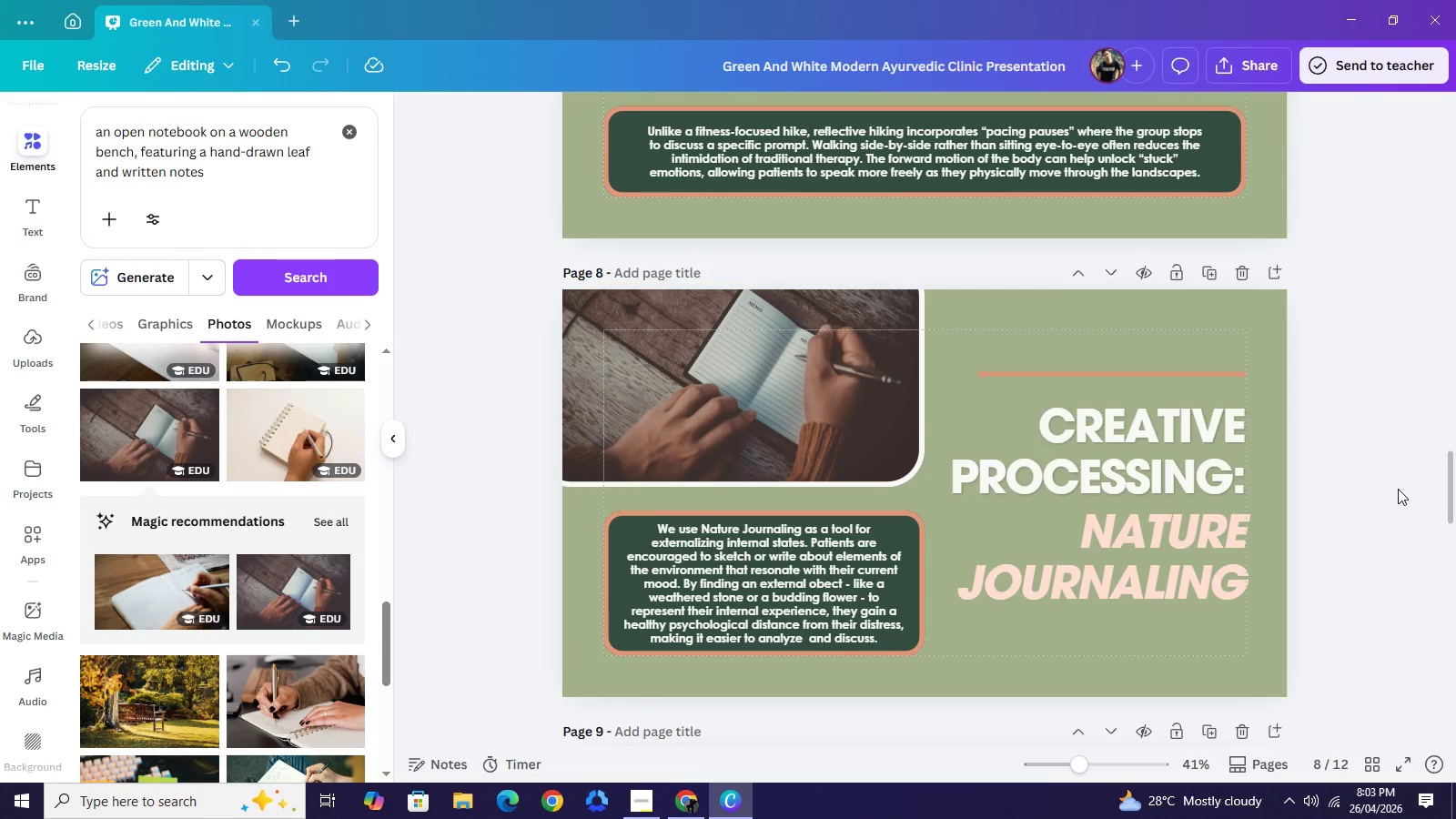 
scroll: coordinate [1398, 488], scroll_direction: down, amount: 1.0
 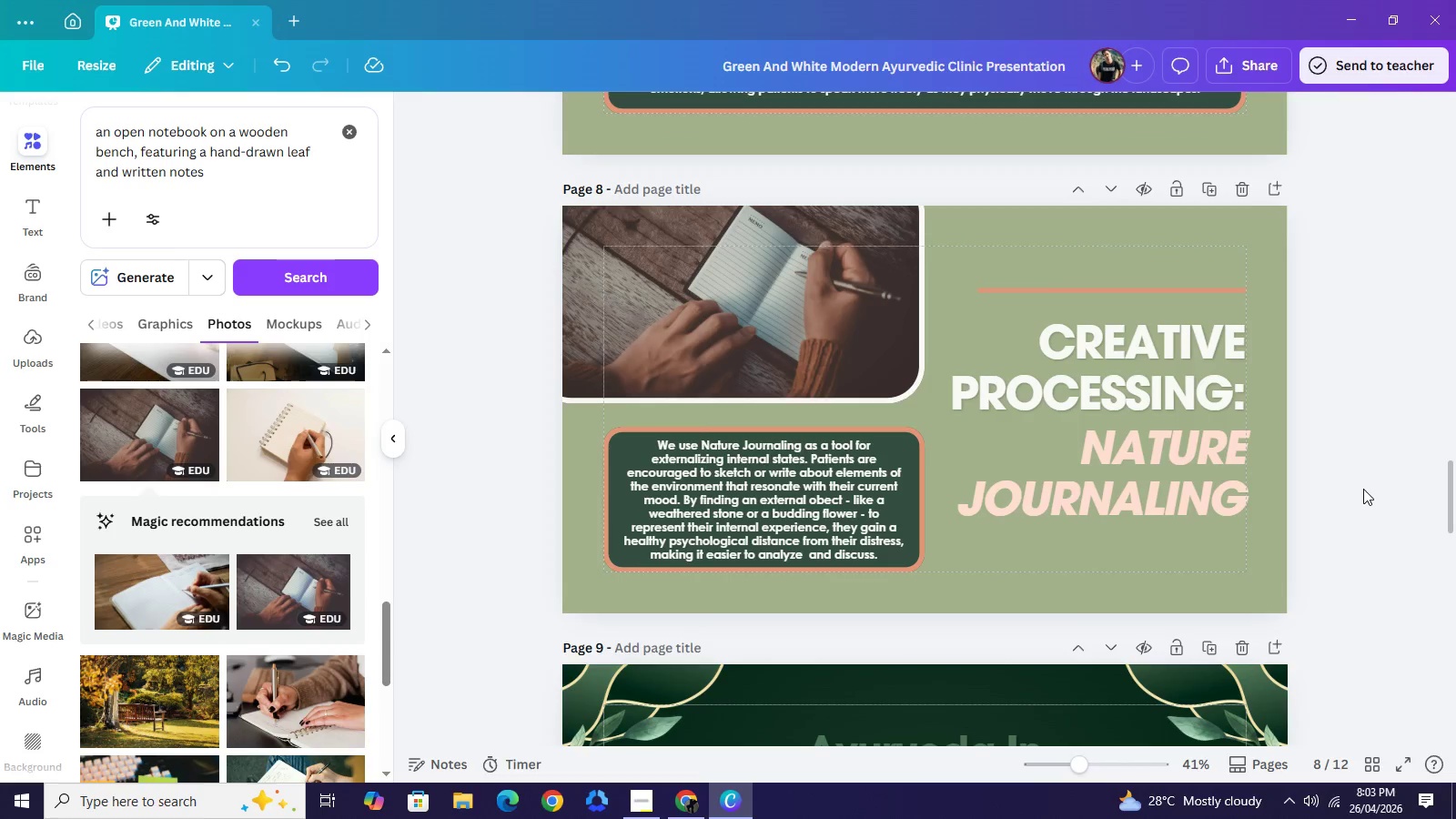 
left_click([1363, 489])
 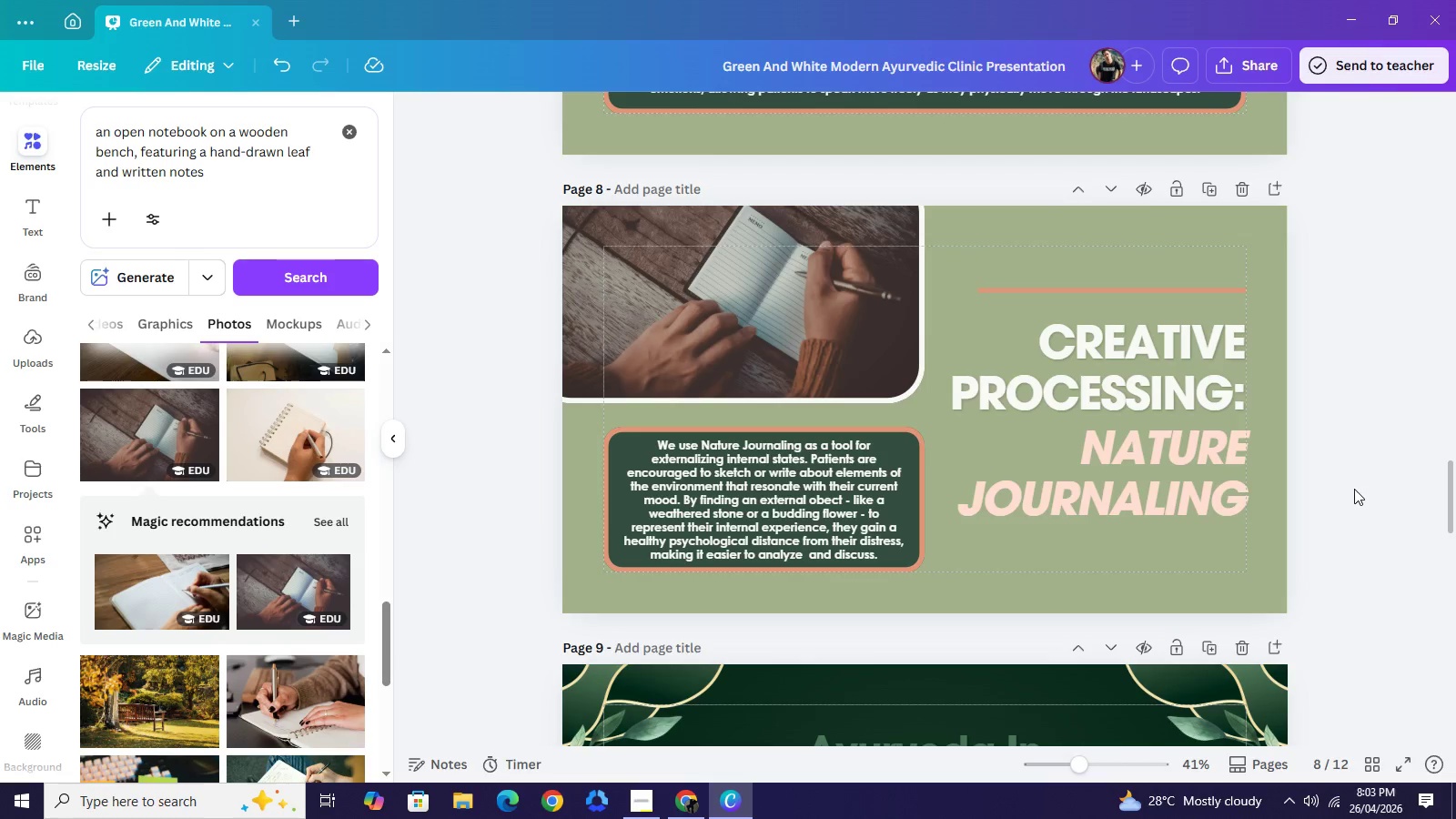 
scroll: coordinate [958, 477], scroll_direction: down, amount: 16.0
 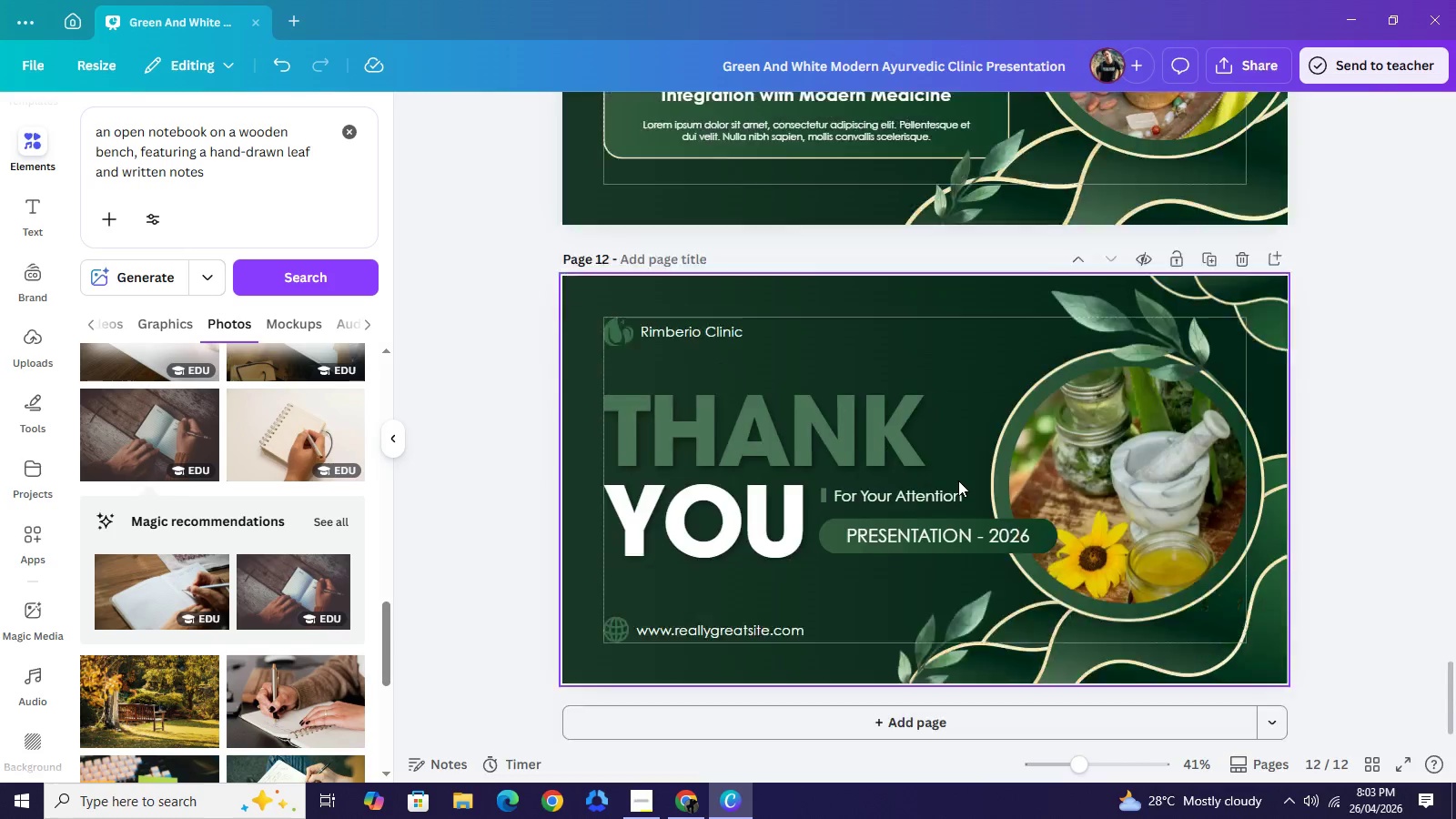 
scroll: coordinate [962, 487], scroll_direction: up, amount: 4.0
 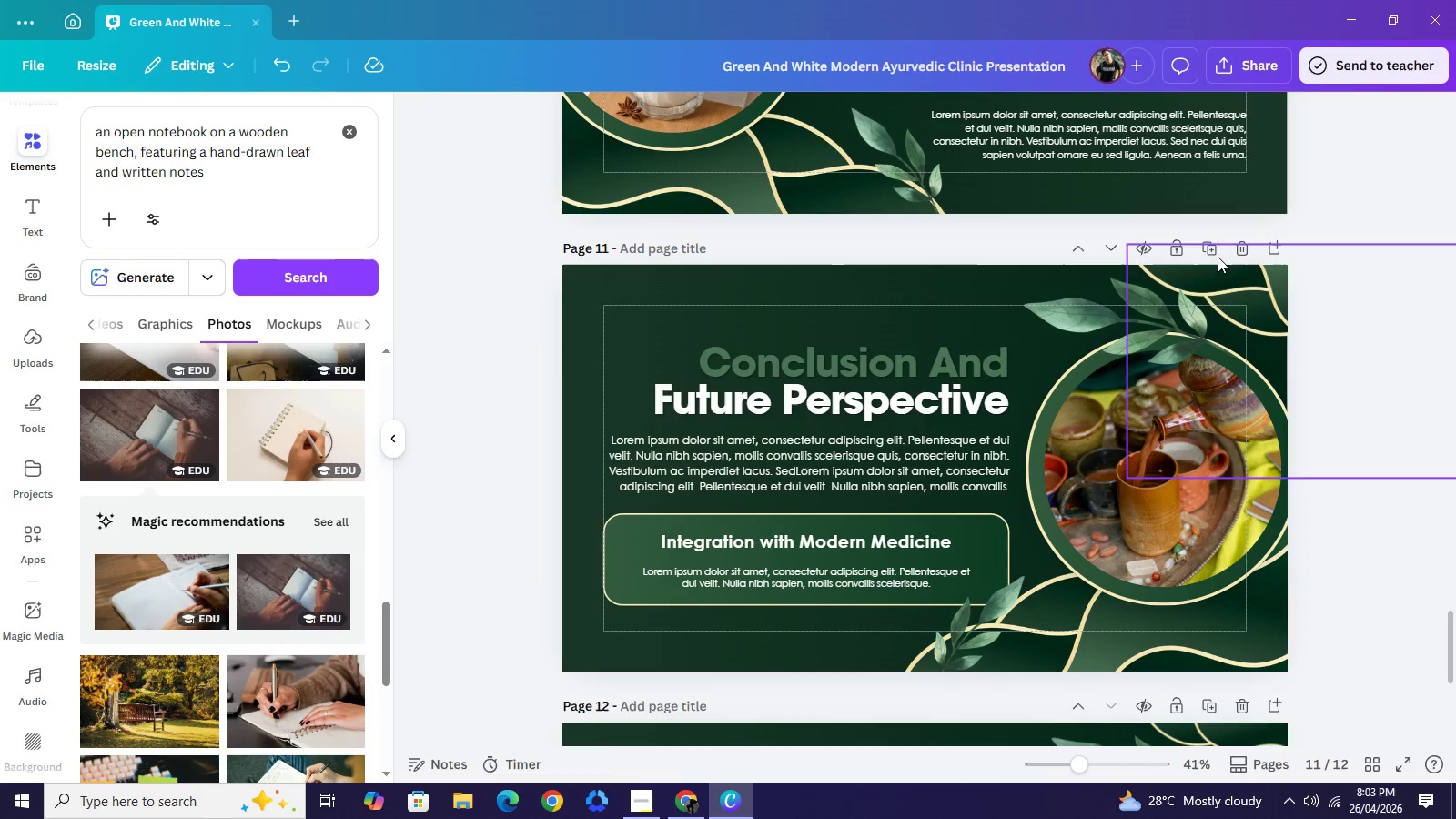 
left_click([1238, 245])
 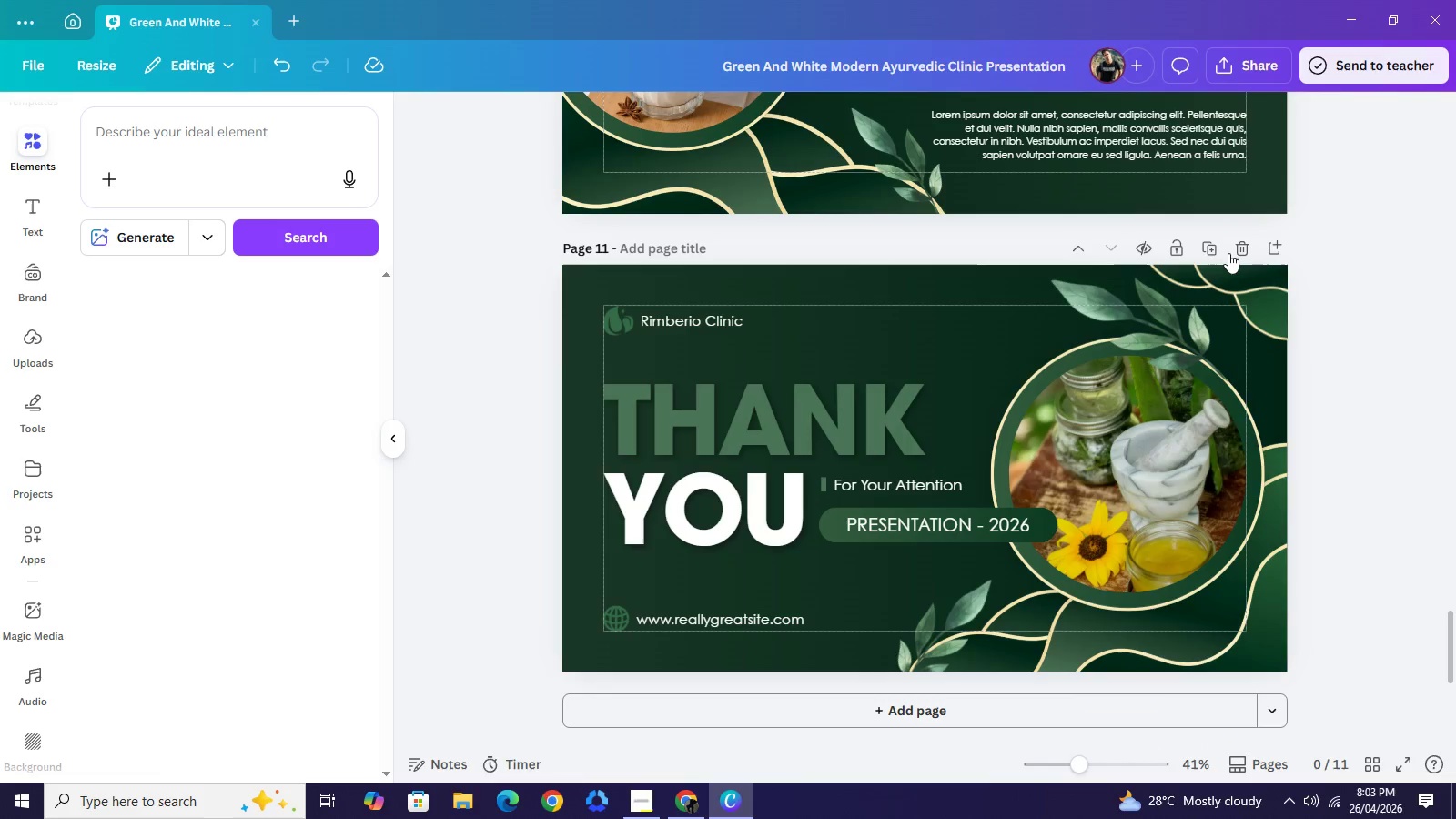 
scroll: coordinate [1145, 313], scroll_direction: up, amount: 10.0
 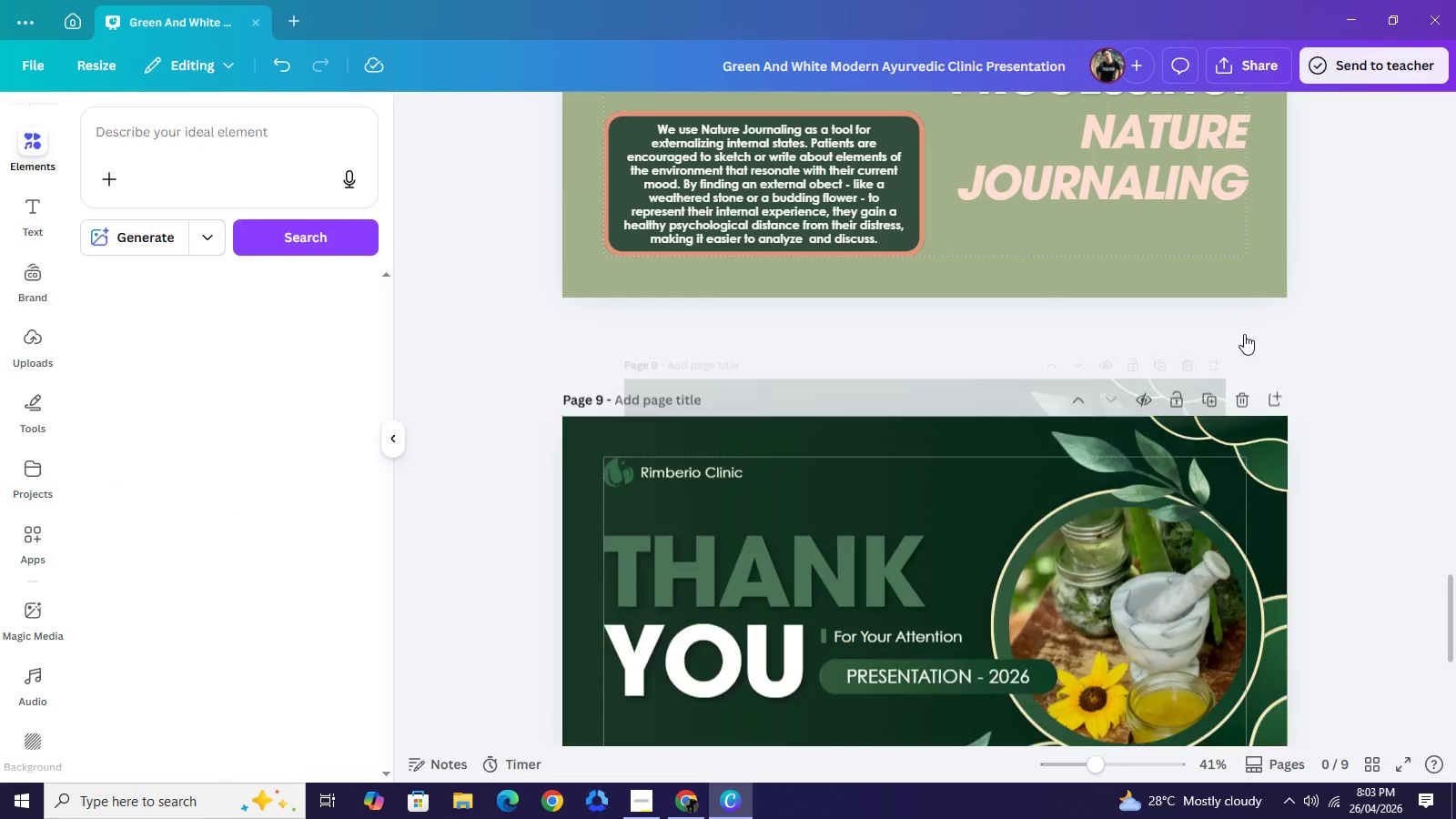 
scroll: coordinate [1242, 334], scroll_direction: up, amount: 3.0
 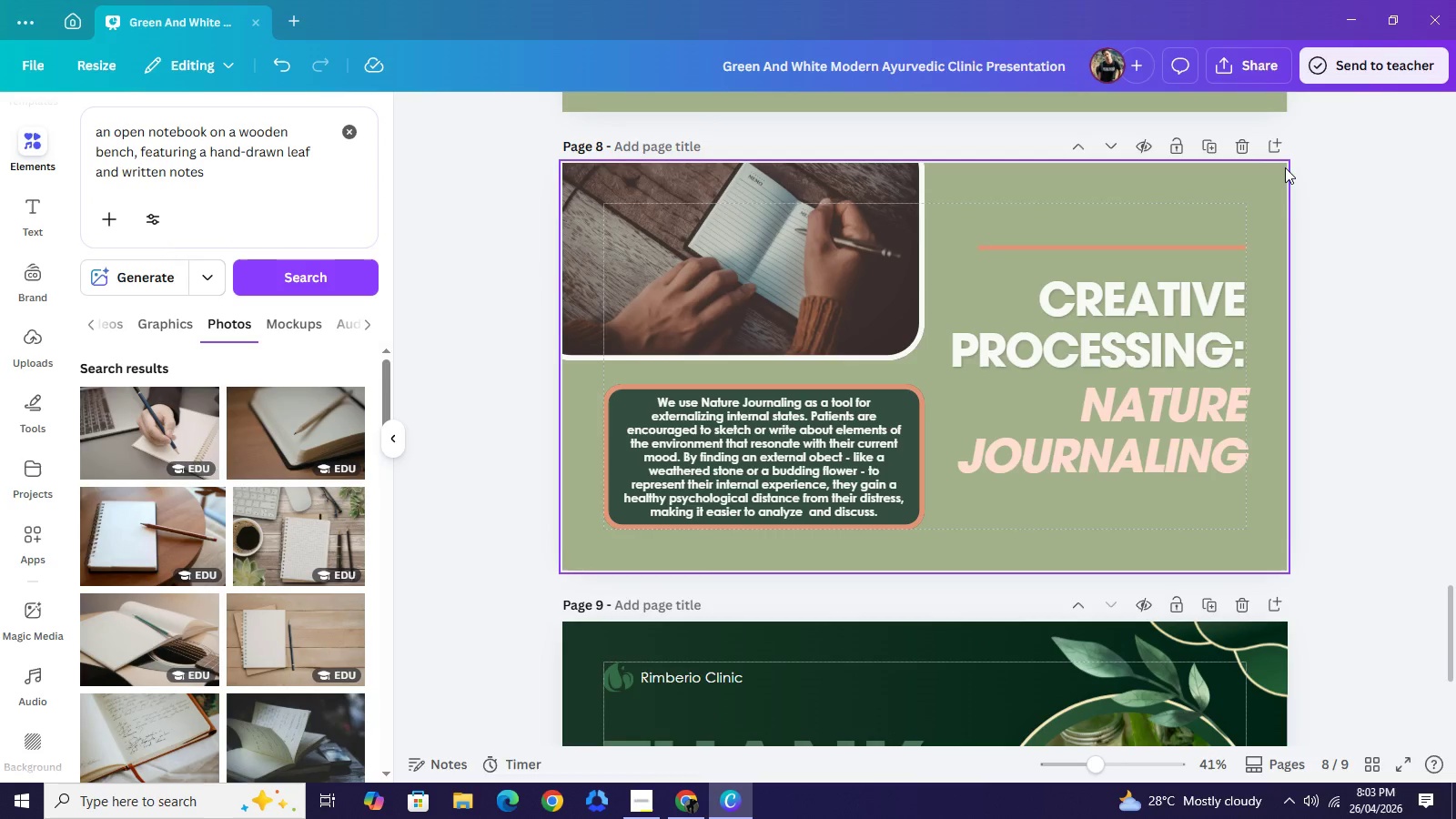 
mouse_move([1286, 188])
 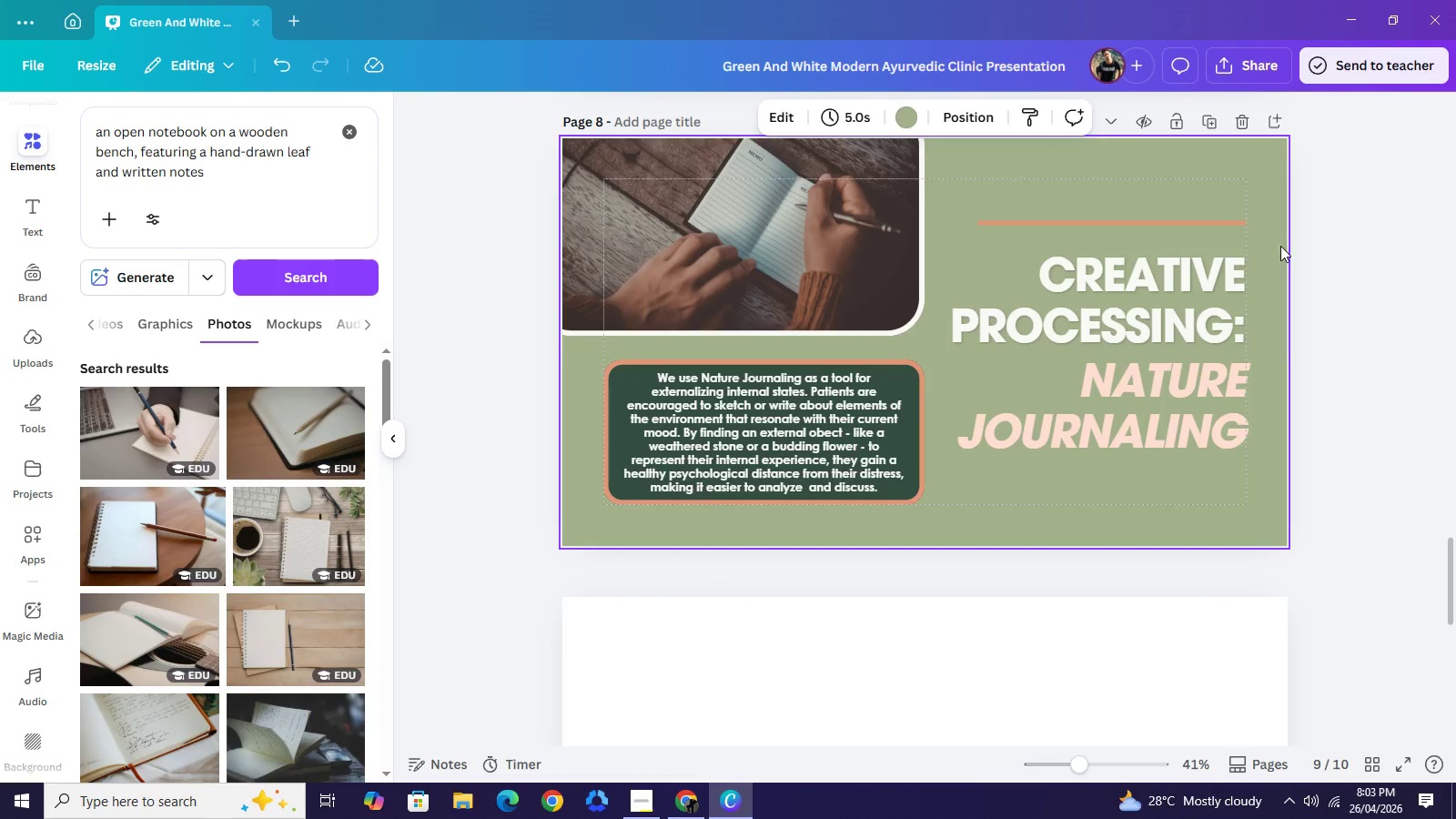 
scroll: coordinate [1289, 207], scroll_direction: down, amount: 2.0
 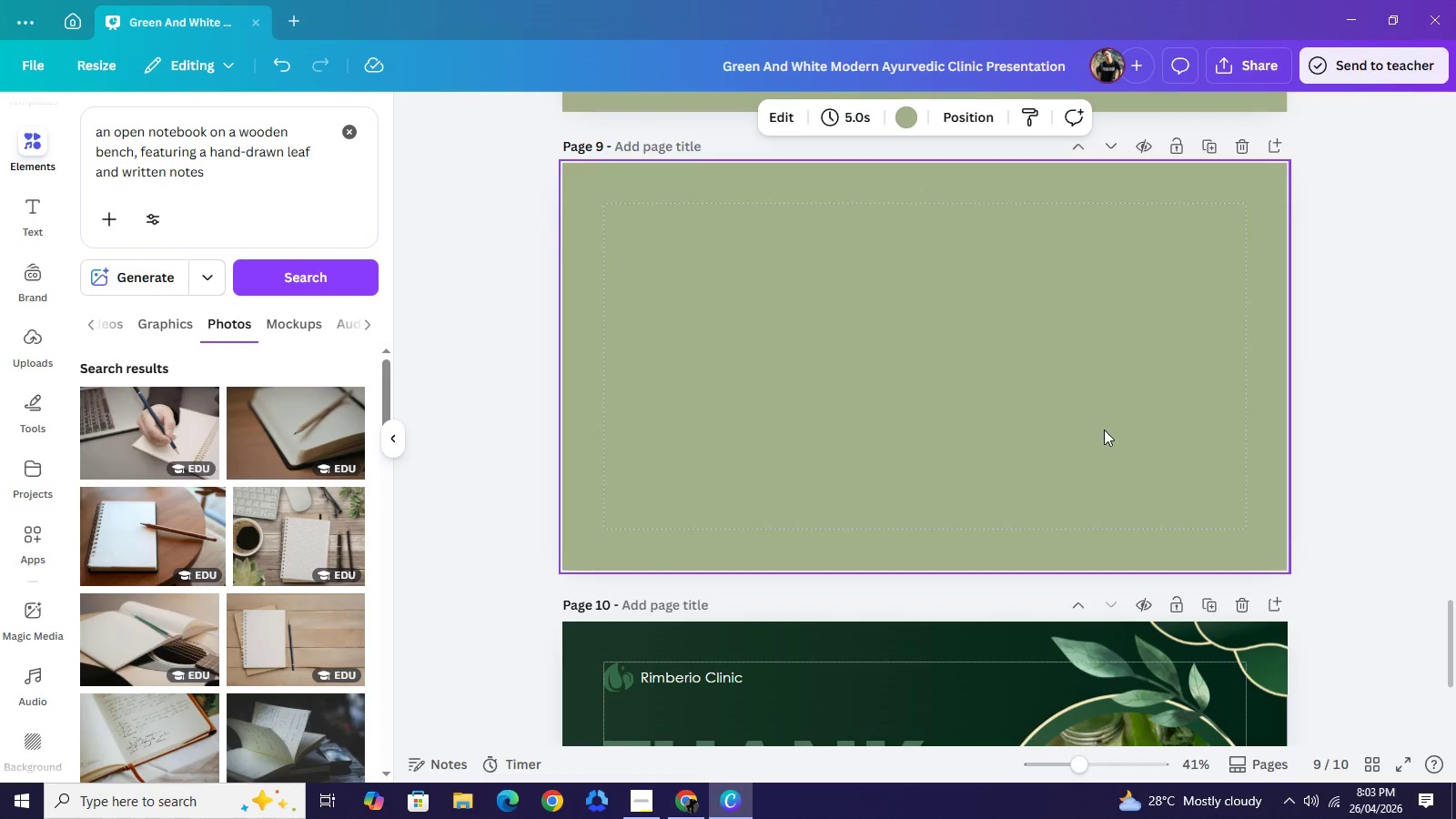 
scroll: coordinate [1114, 420], scroll_direction: up, amount: 13.0
 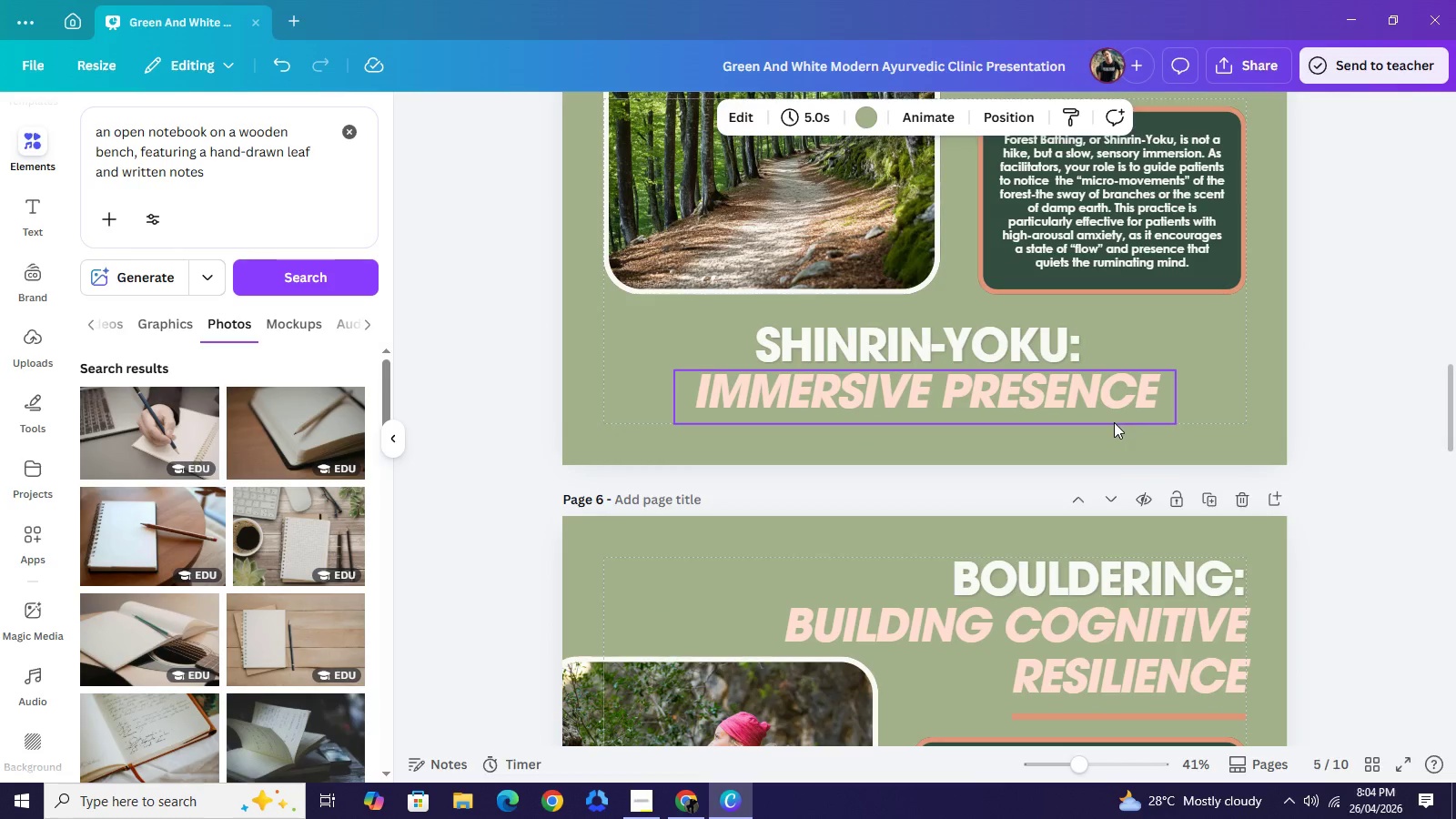 
scroll: coordinate [1114, 425], scroll_direction: down, amount: 2.0
 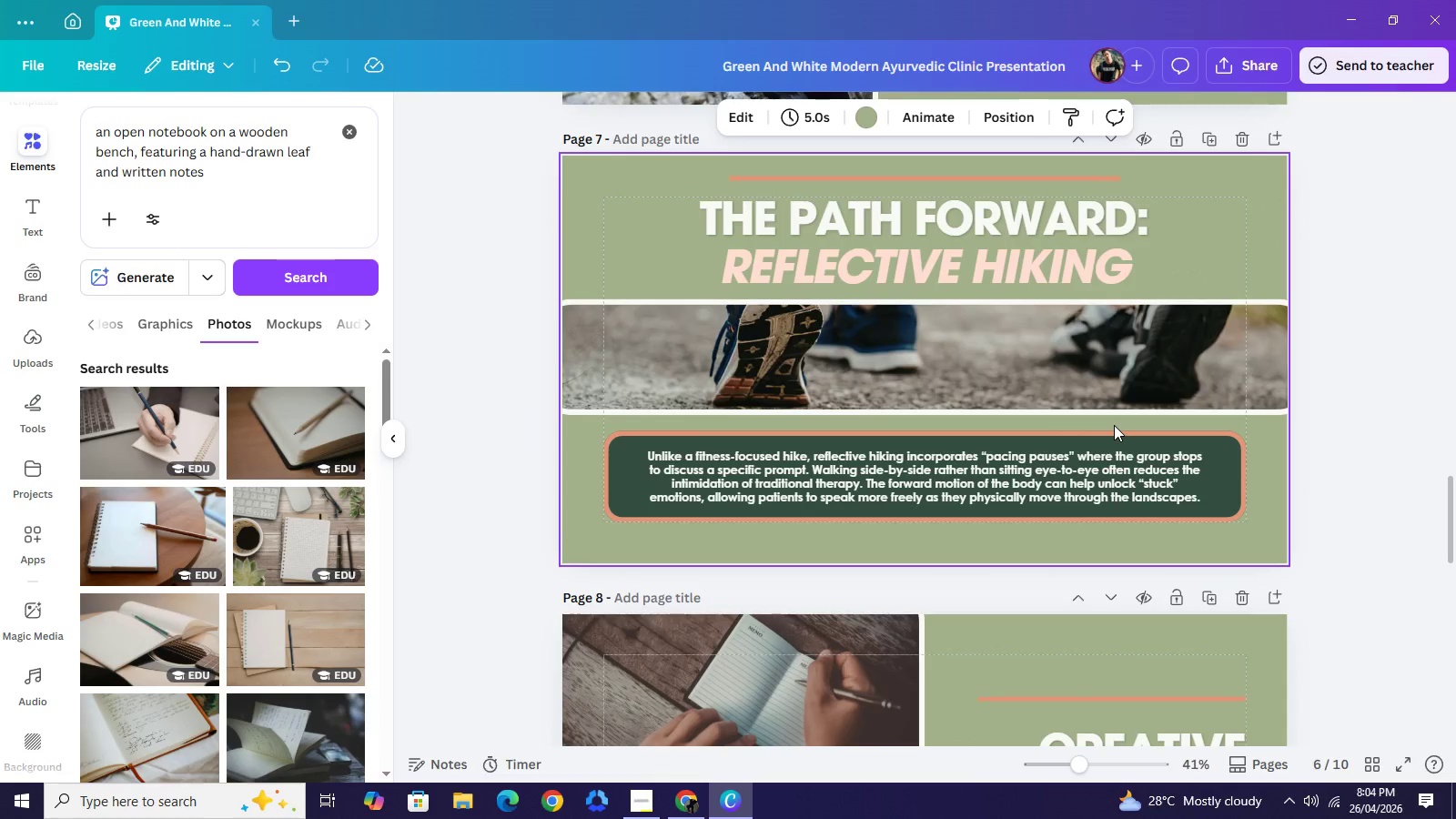 
scroll: coordinate [1114, 425], scroll_direction: up, amount: 4.0
 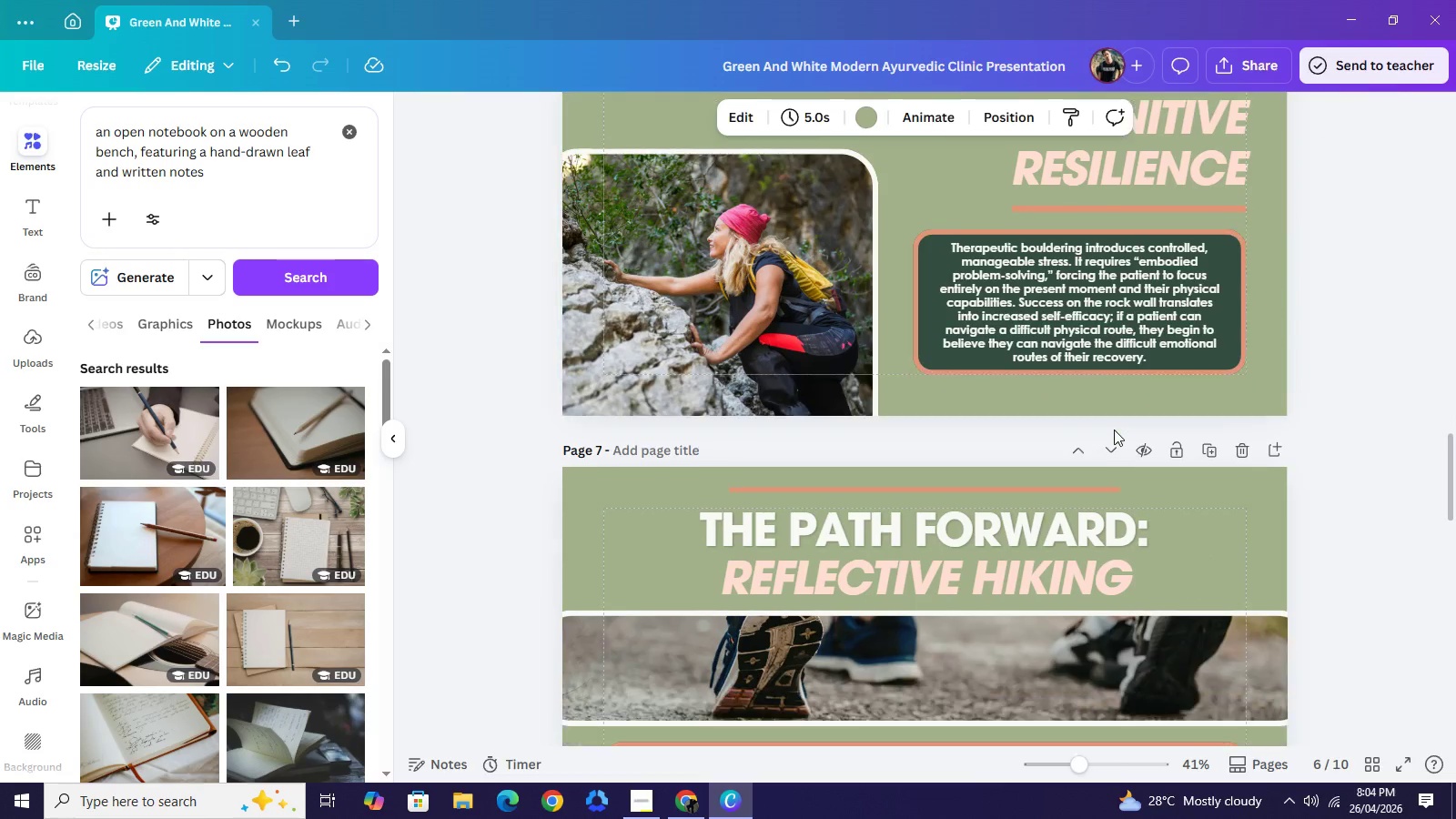 
scroll: coordinate [1114, 430], scroll_direction: down, amount: 5.0
 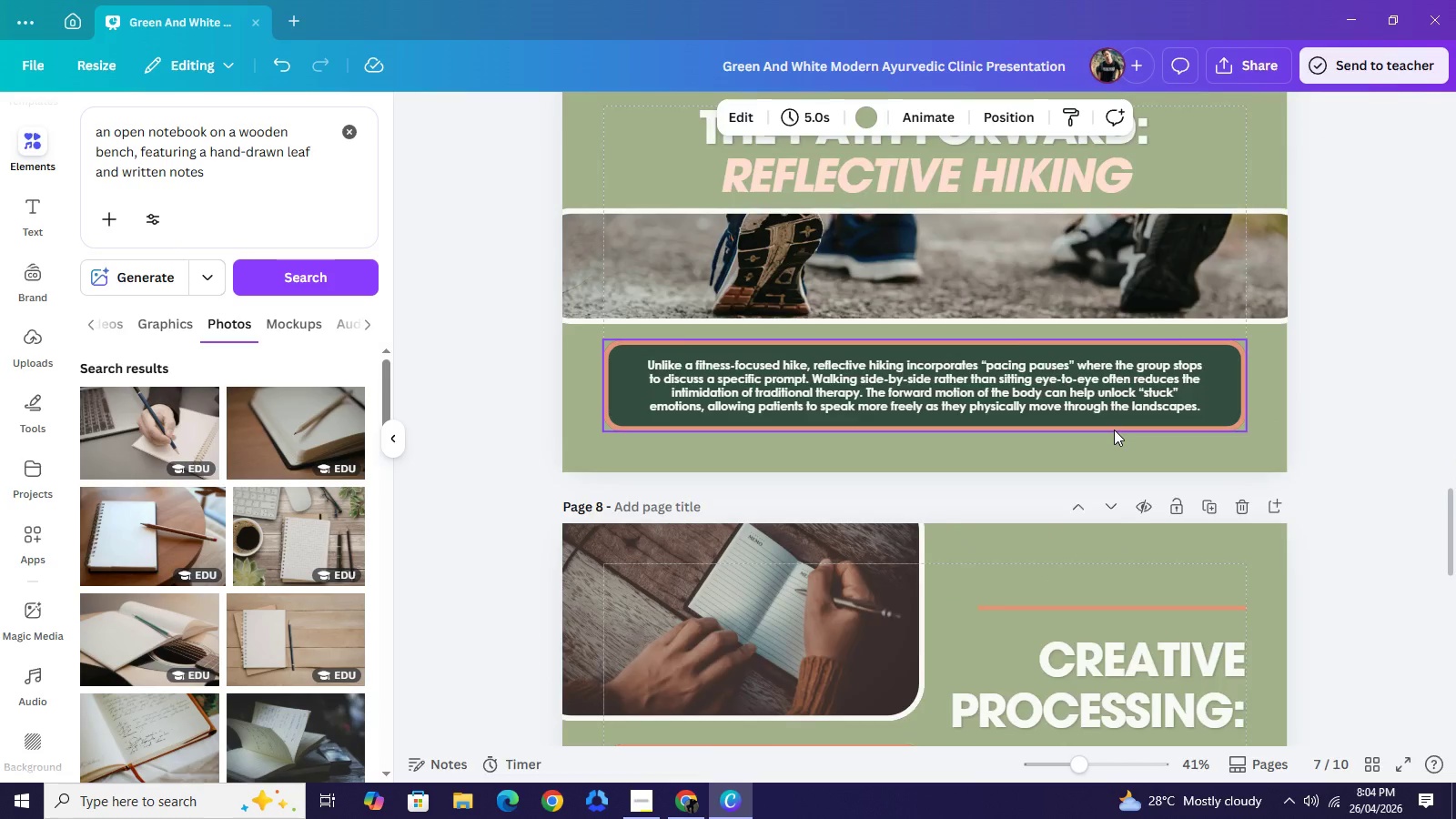 
scroll: coordinate [1114, 430], scroll_direction: up, amount: 10.0
 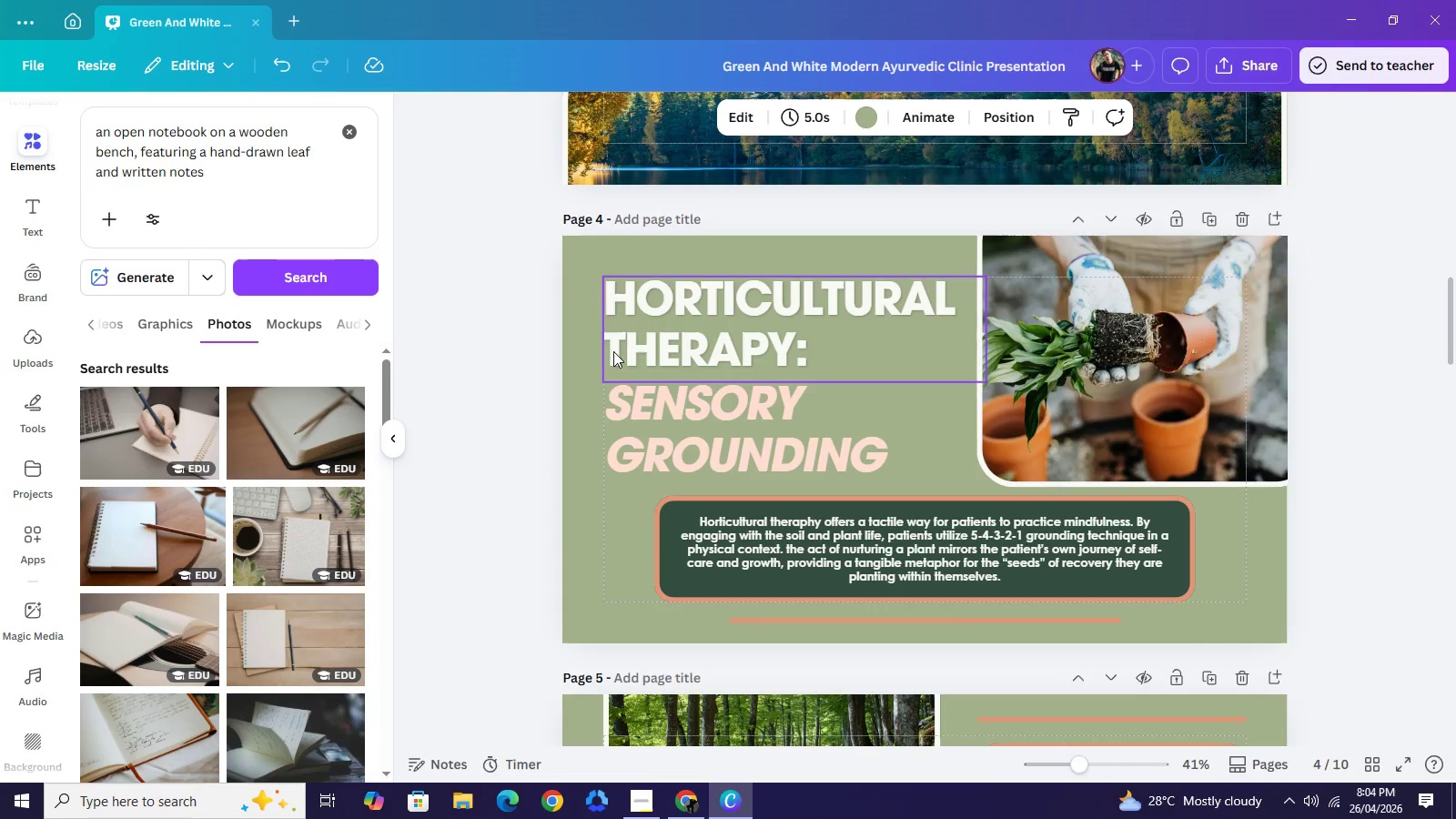 
scroll: coordinate [995, 545], scroll_direction: down, amount: 17.0
 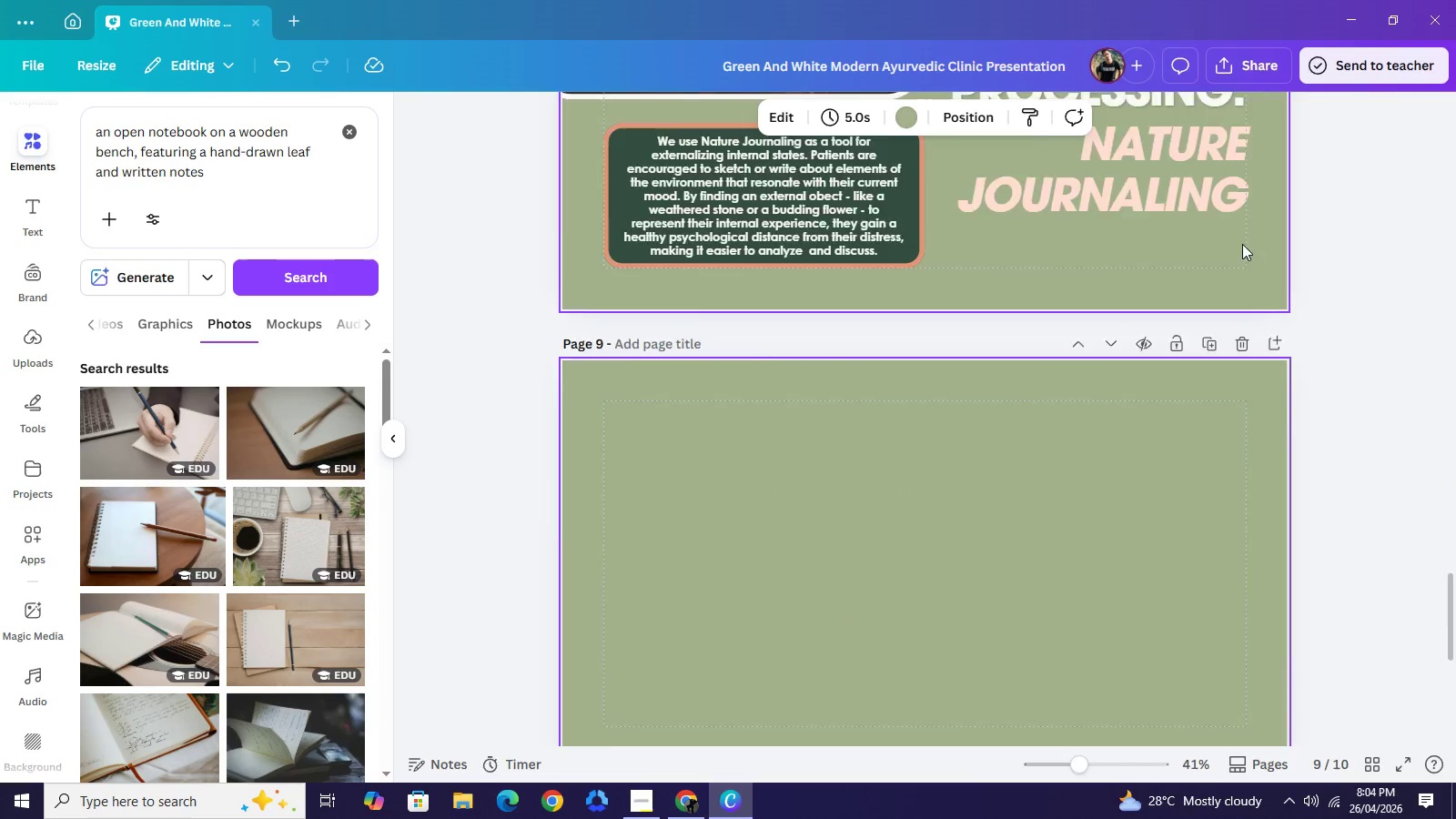 
scroll: coordinate [1242, 244], scroll_direction: up, amount: 2.0
 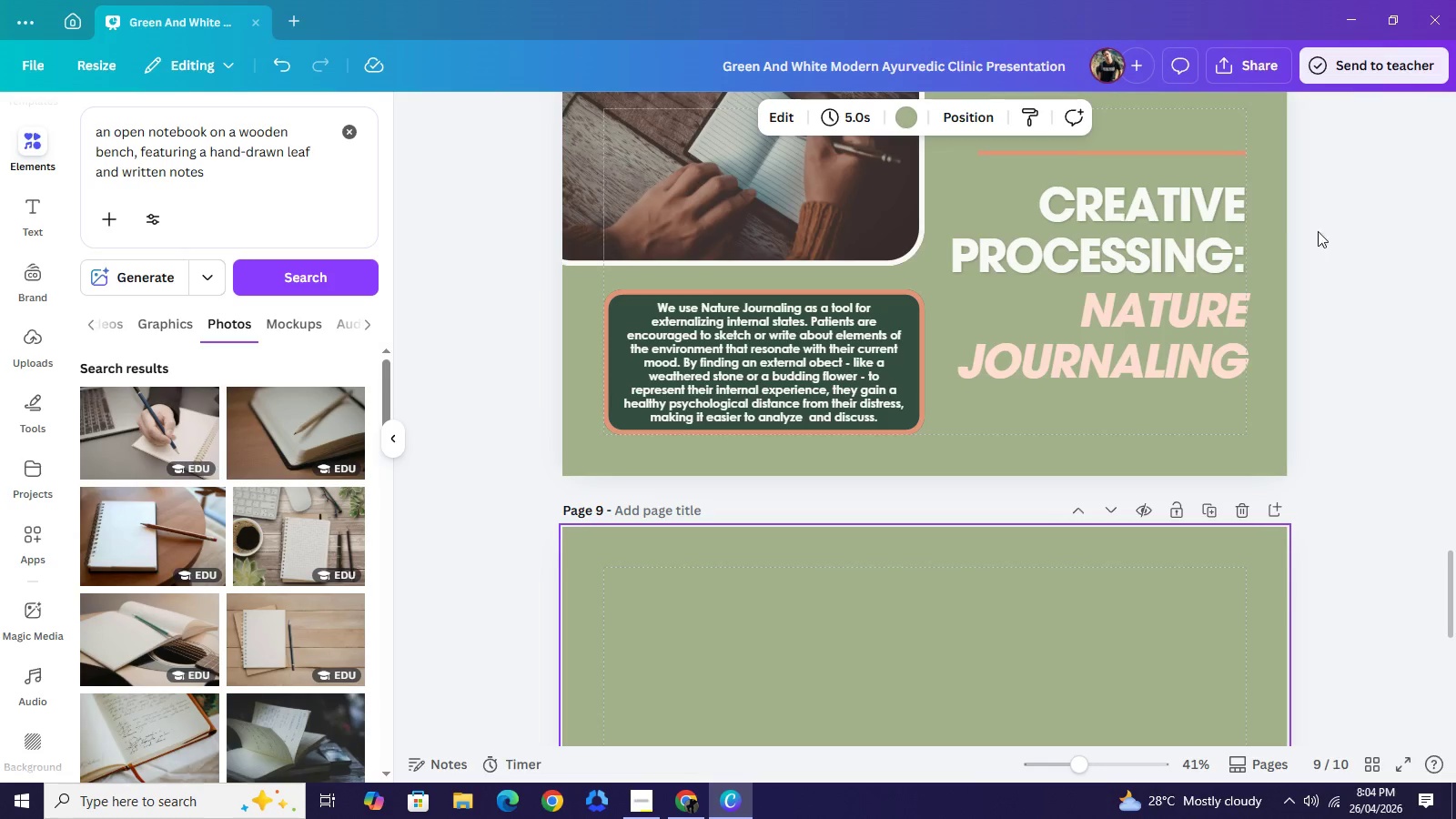 
left_click_drag(start_coordinate=[1333, 240], to_coordinate=[1290, 221])
 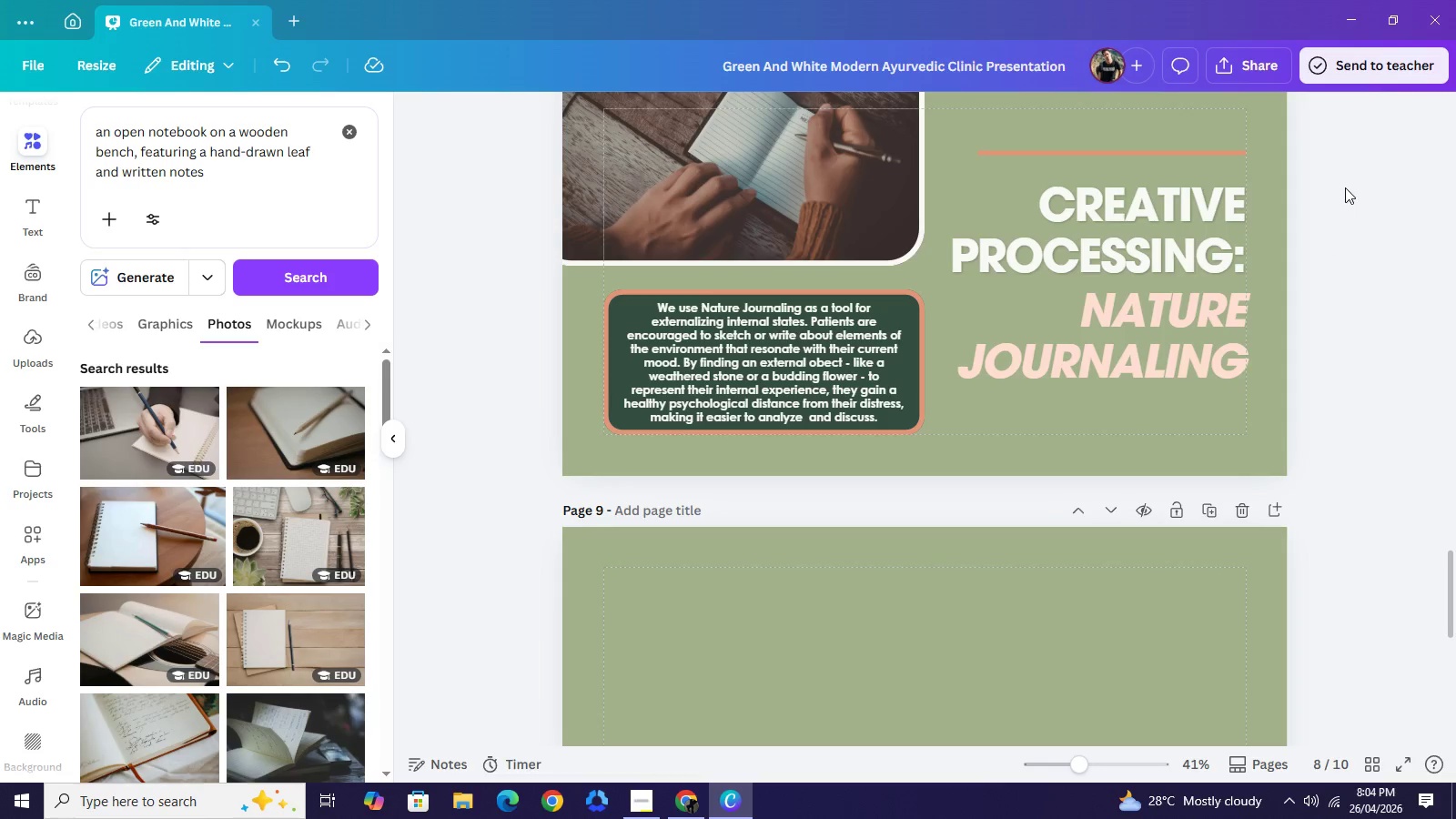 
left_click([1365, 200])
 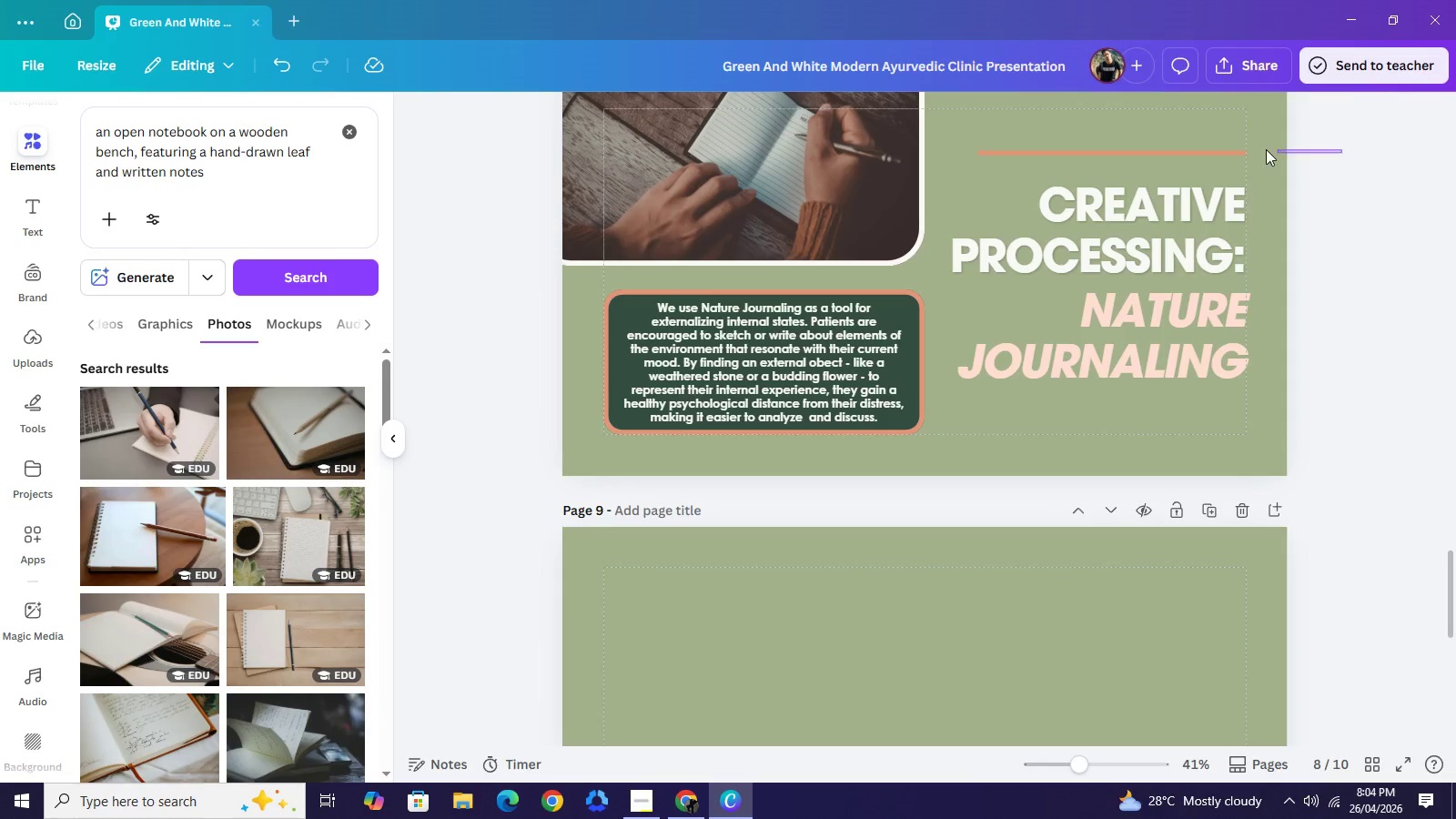 
left_click_drag(start_coordinate=[1342, 153], to_coordinate=[1166, 306])
 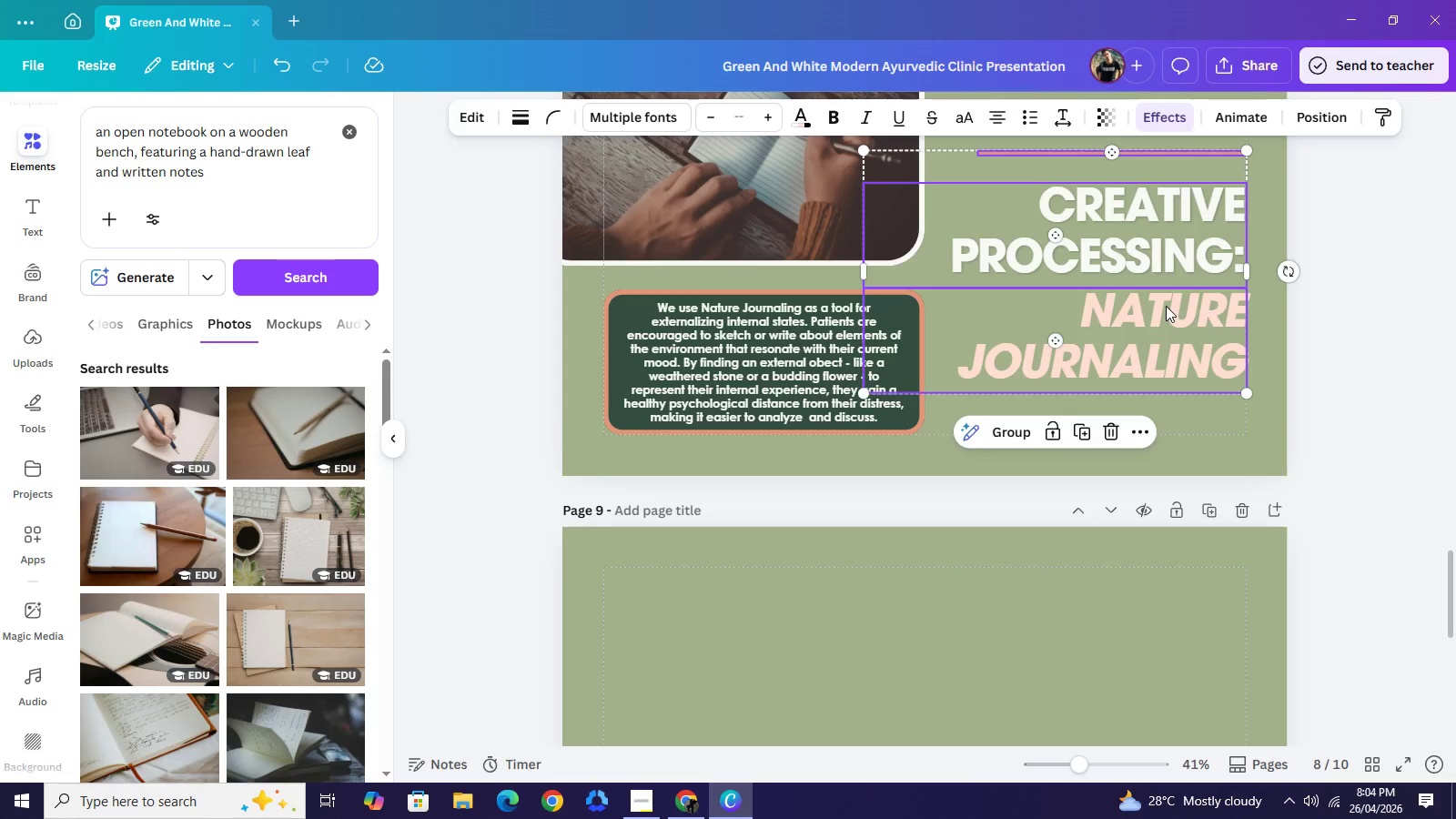 
key(Control+C)
 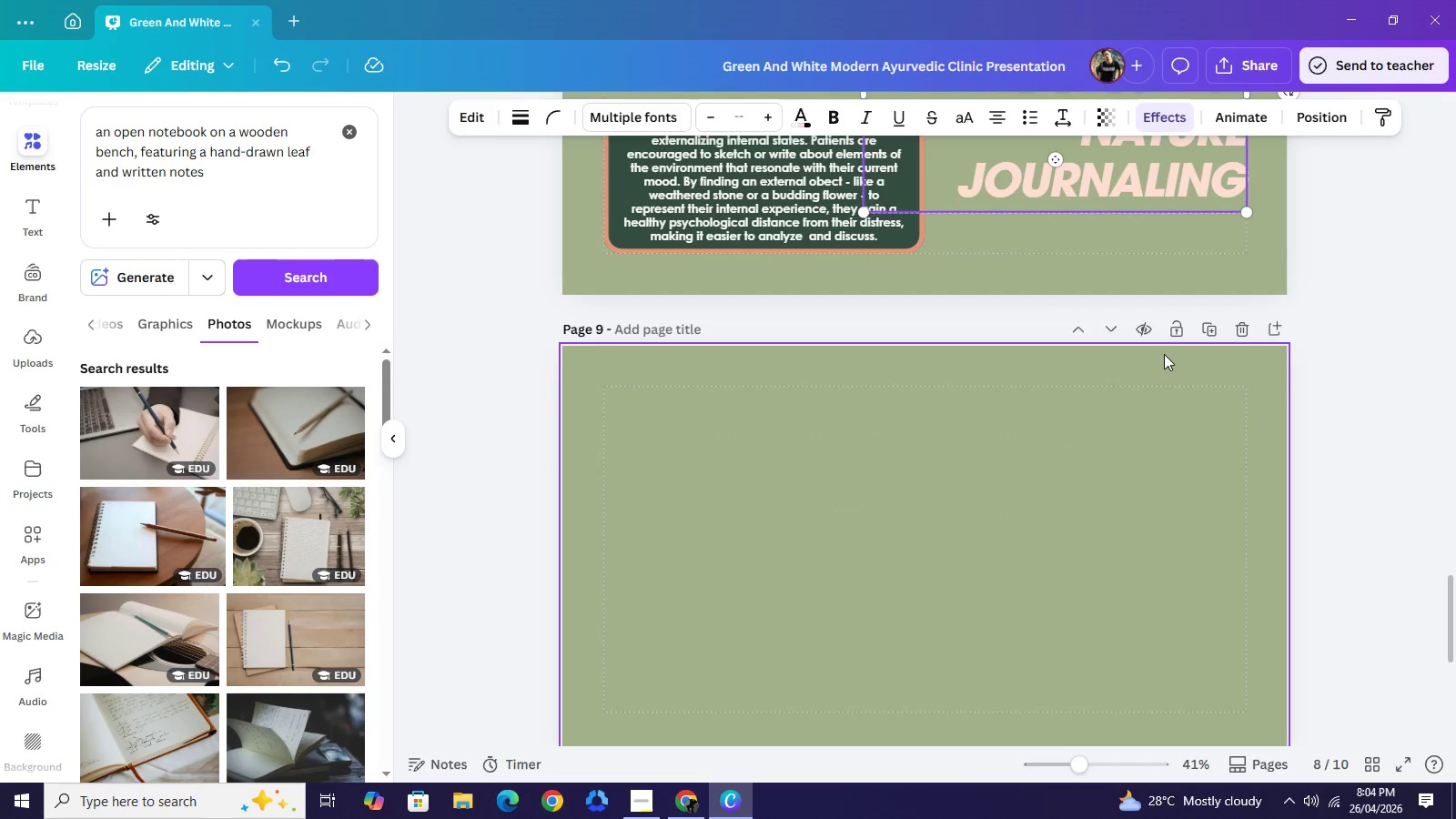 
scroll: coordinate [1164, 359], scroll_direction: down, amount: 3.0
 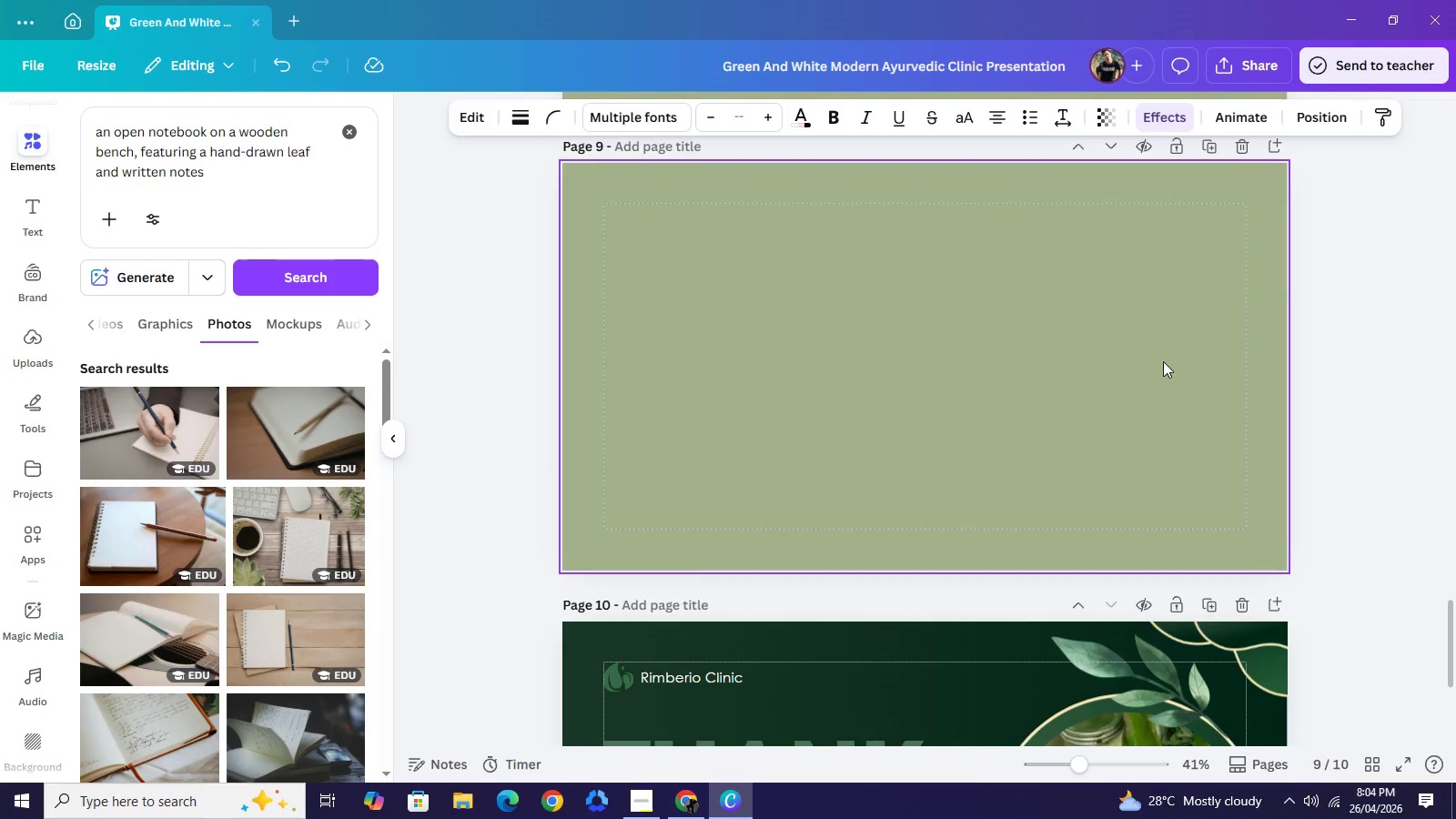 
key(Control+V)
 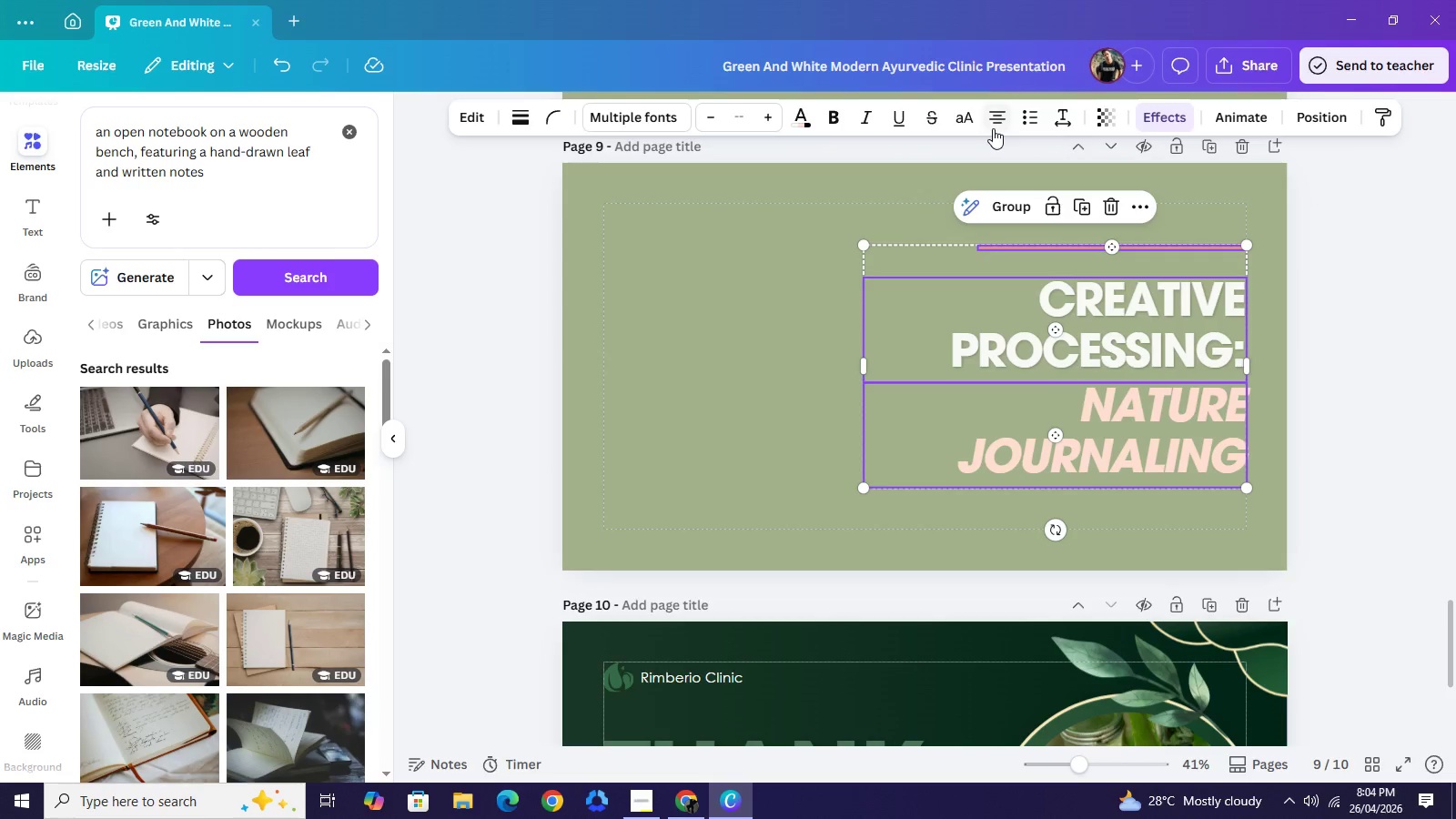 
left_click([993, 128])
 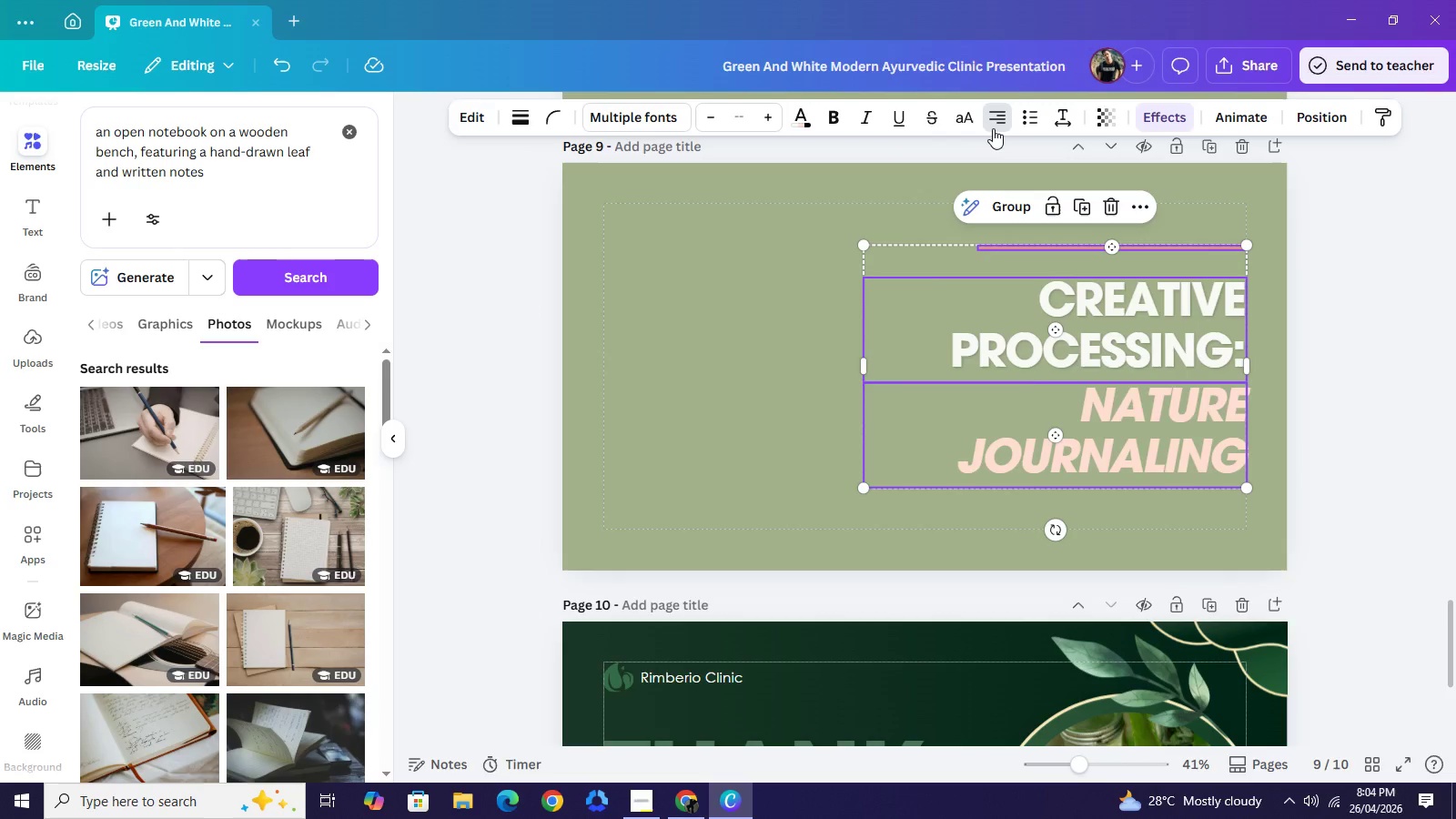 
left_click([993, 128])
 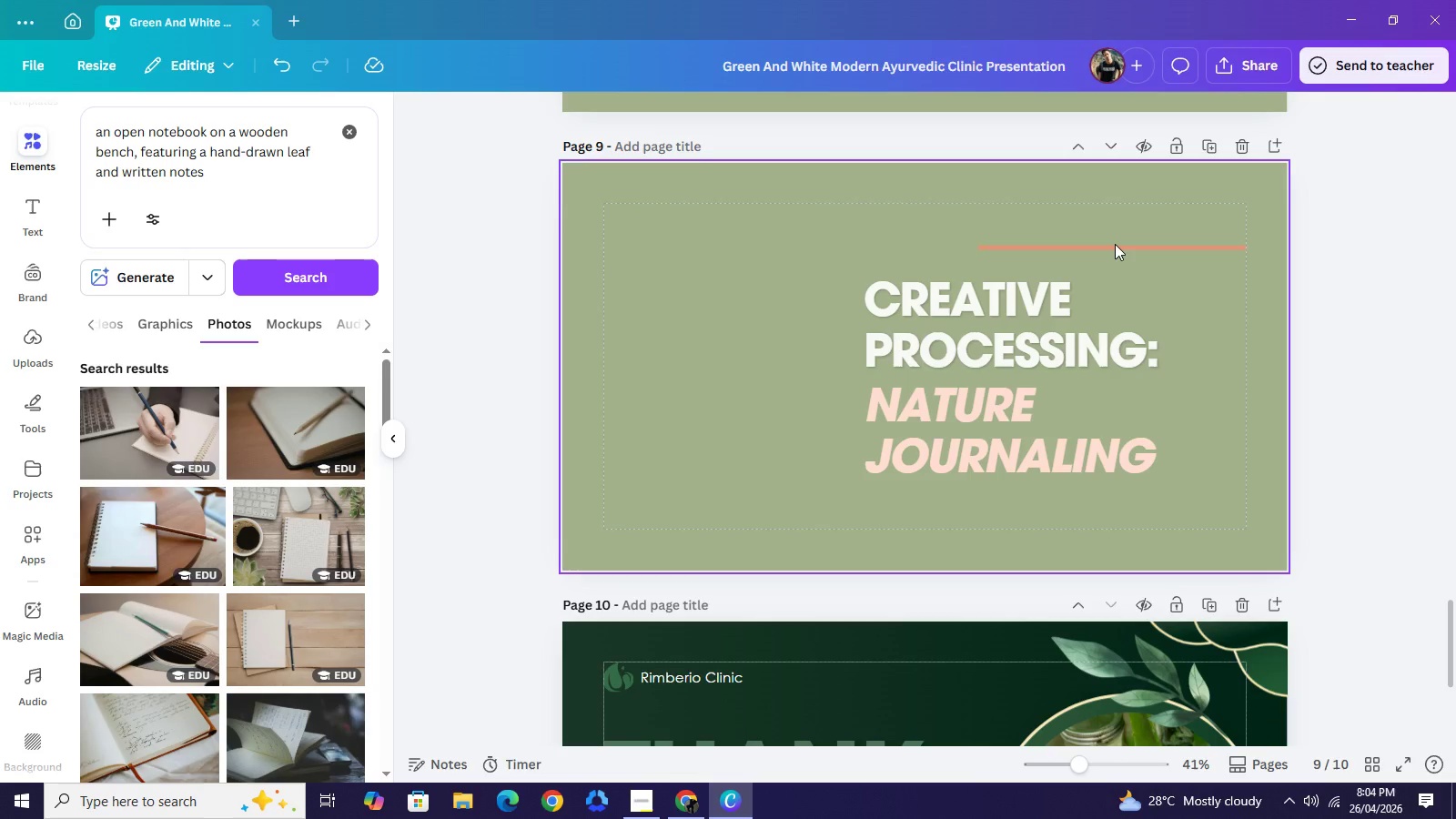 
left_click([1116, 244])
 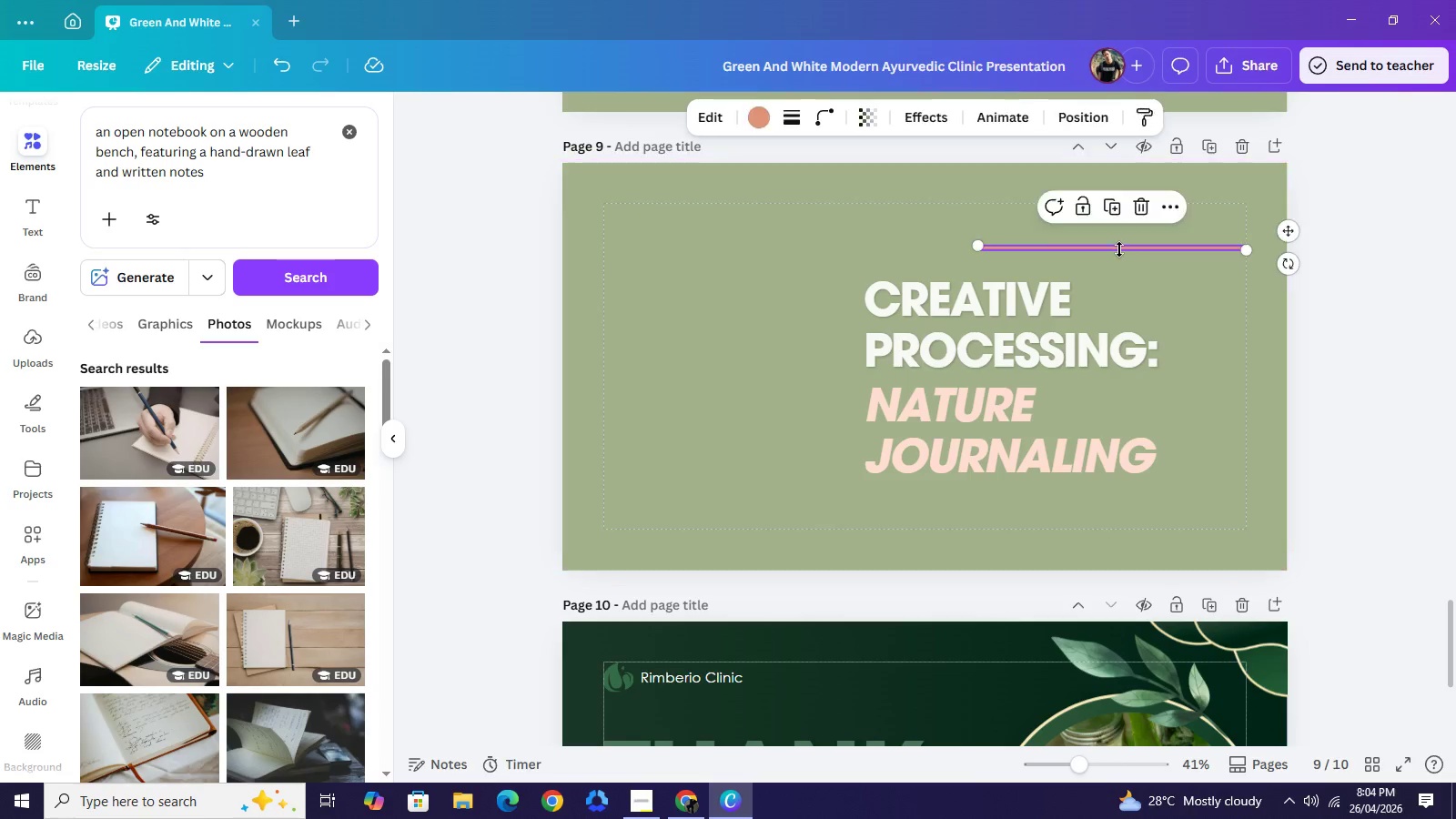 
left_click([1119, 249])
 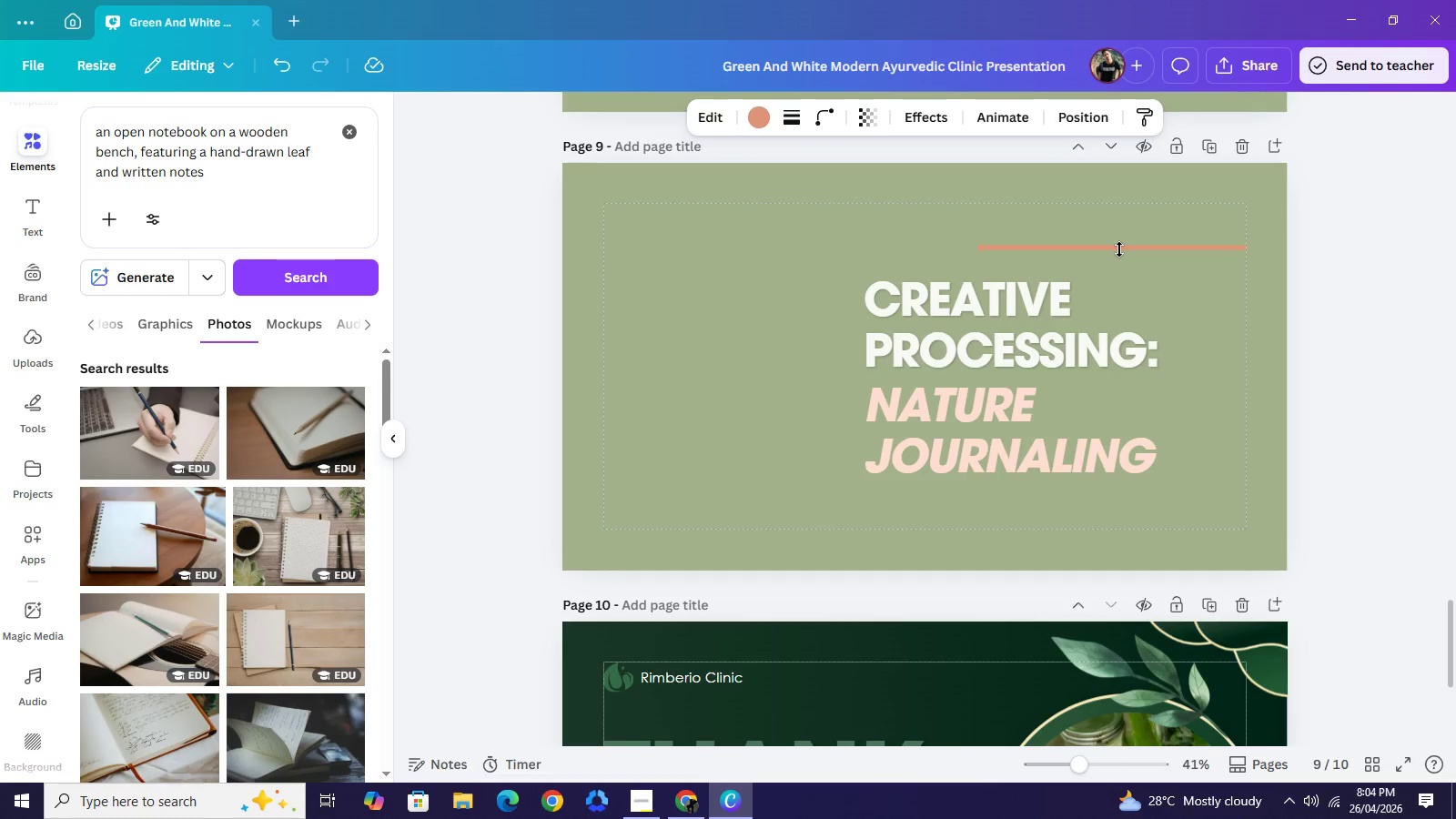 
hold_key(key=ArrowLeft, duration=1.52)
 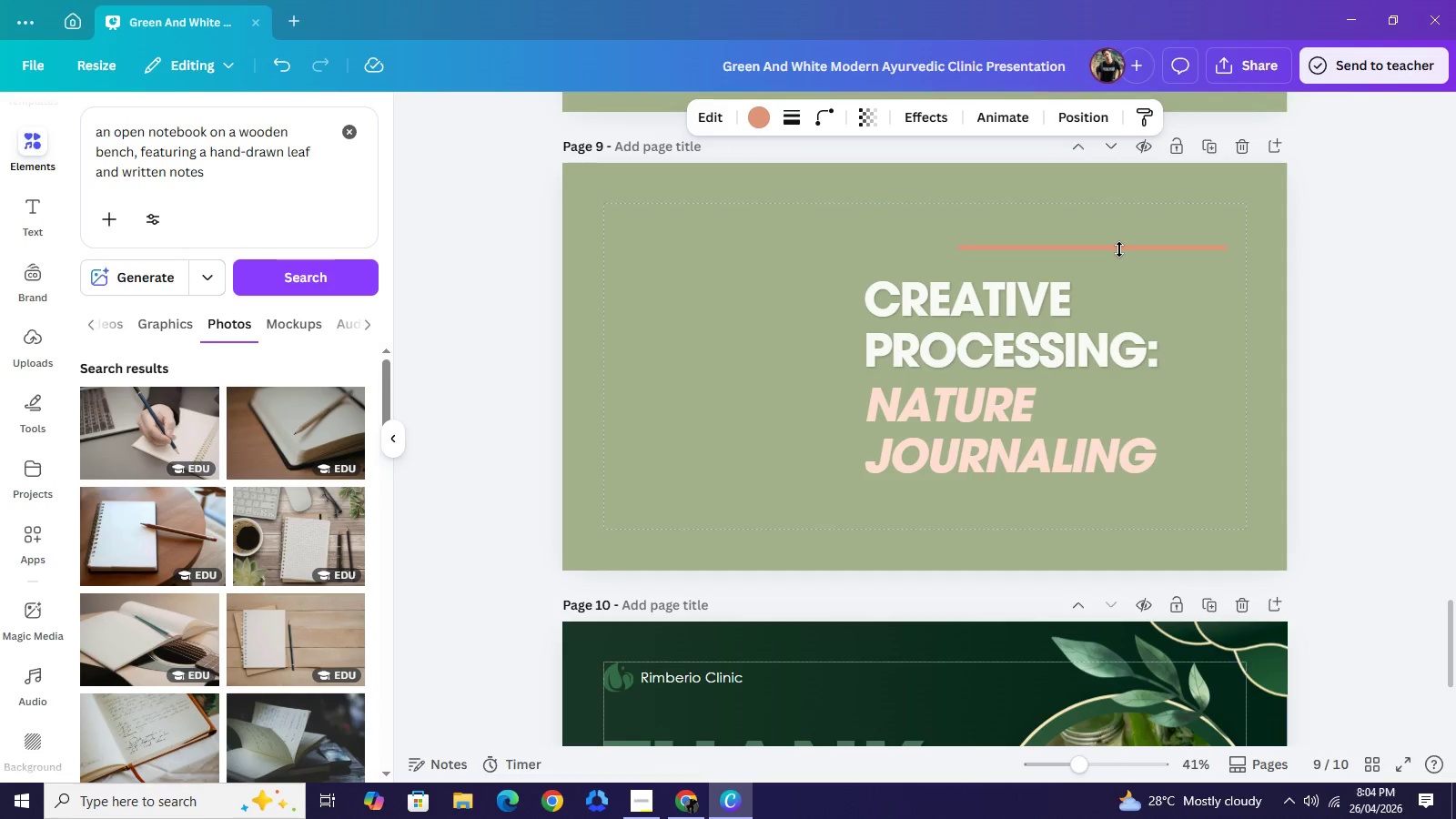 
hold_key(key=ArrowLeft, duration=1.51)
 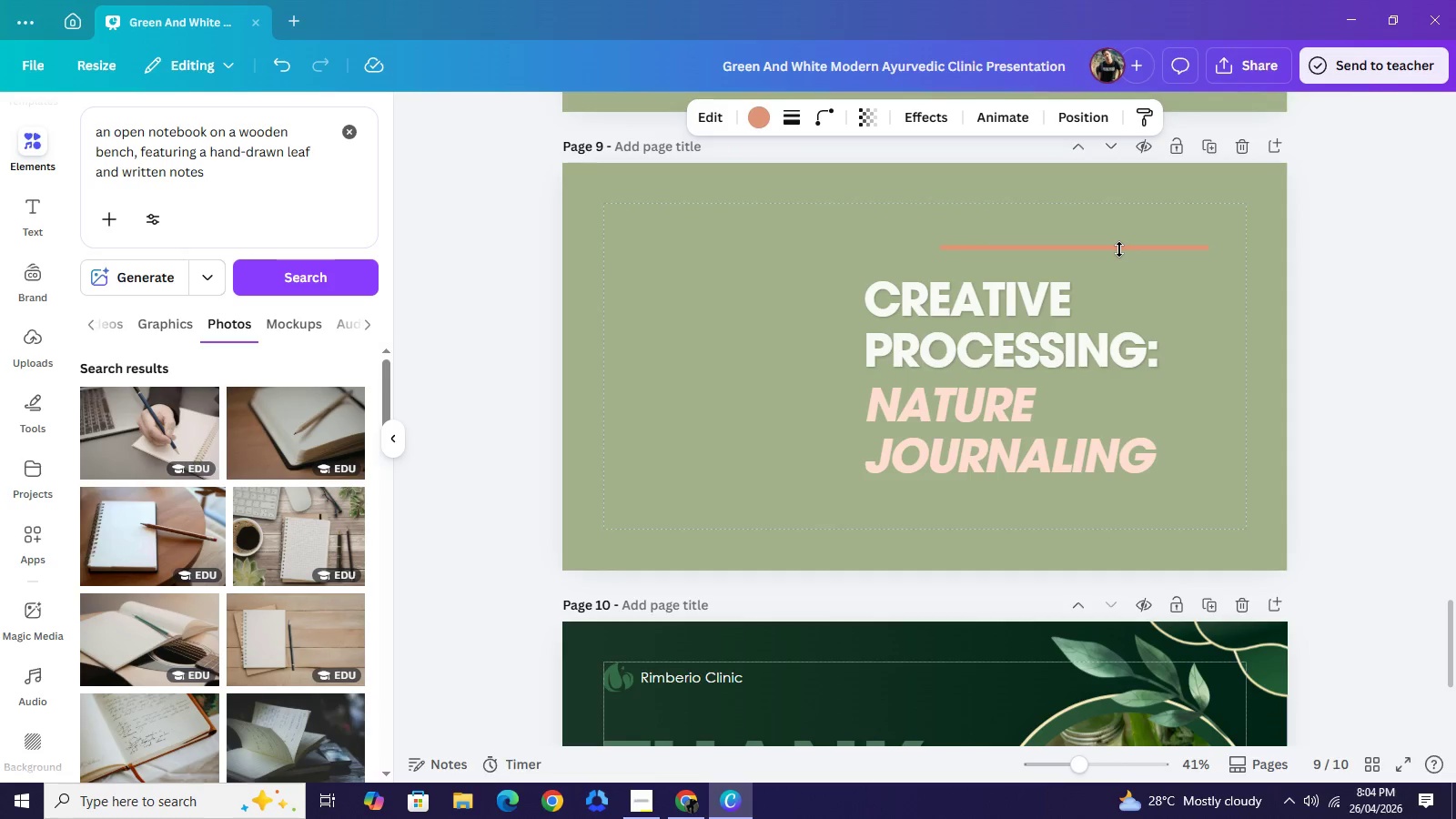 
hold_key(key=ArrowLeft, duration=1.5)
 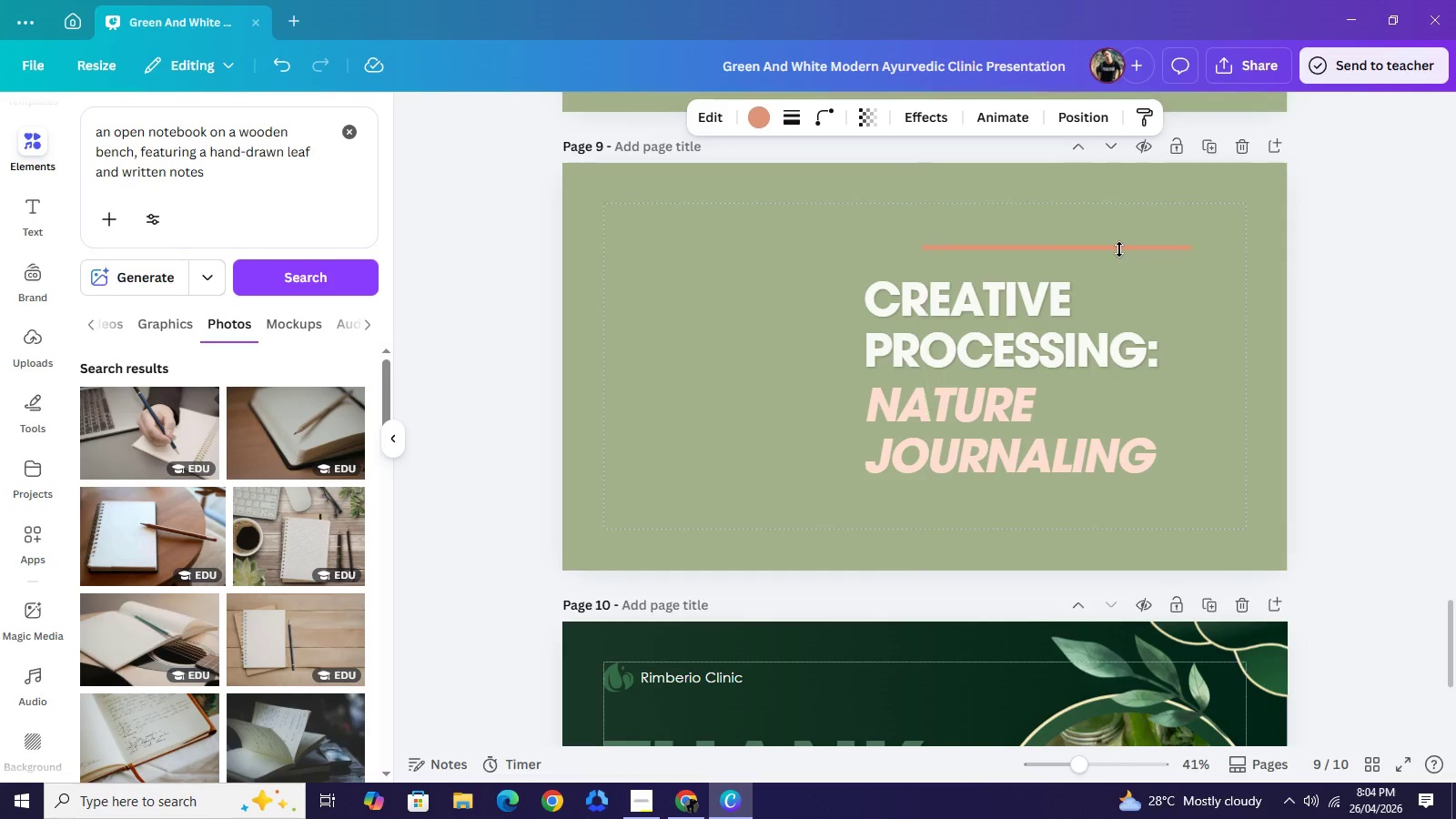 
hold_key(key=ArrowLeft, duration=1.5)
 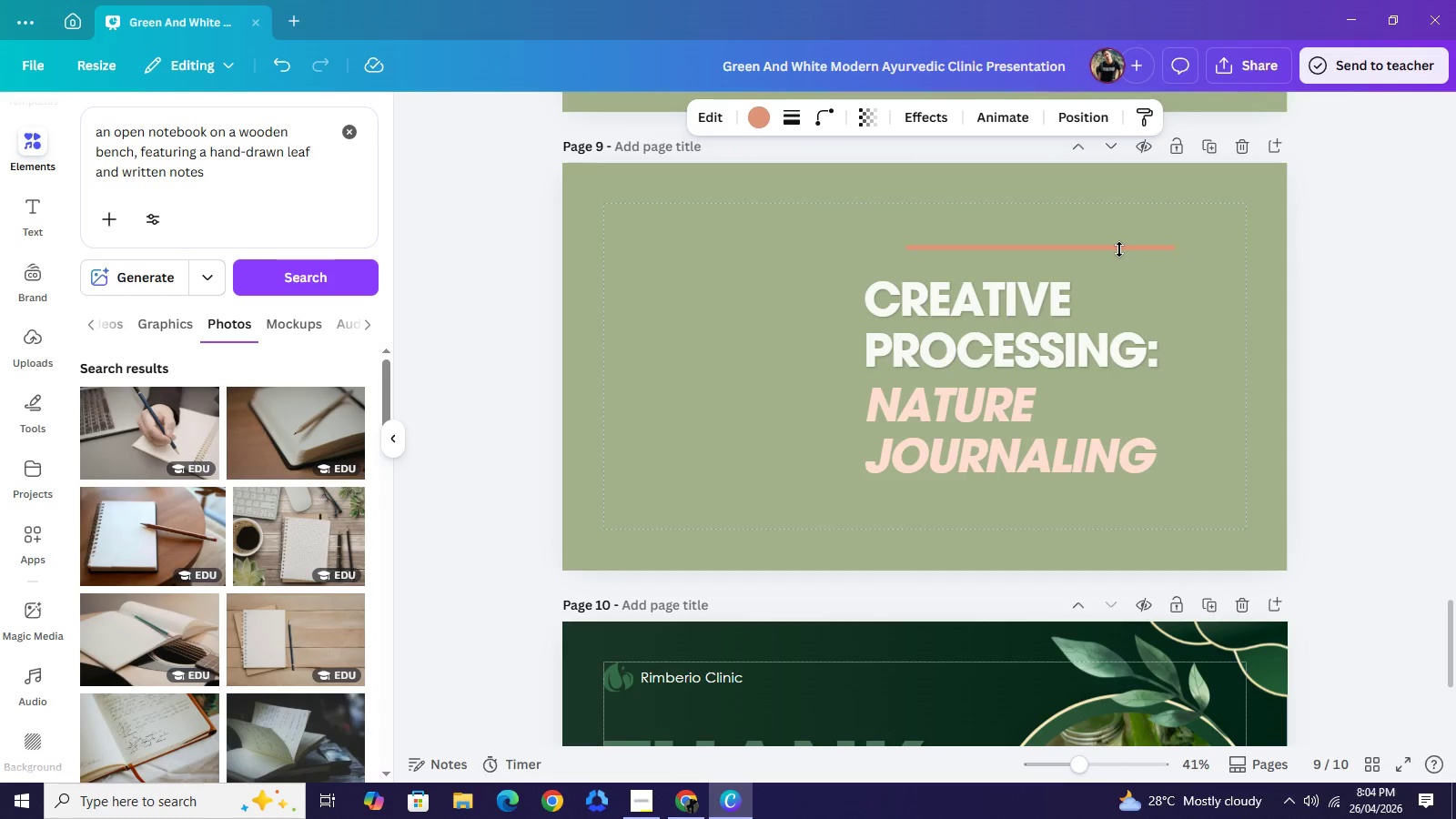 
hold_key(key=ArrowLeft, duration=1.5)
 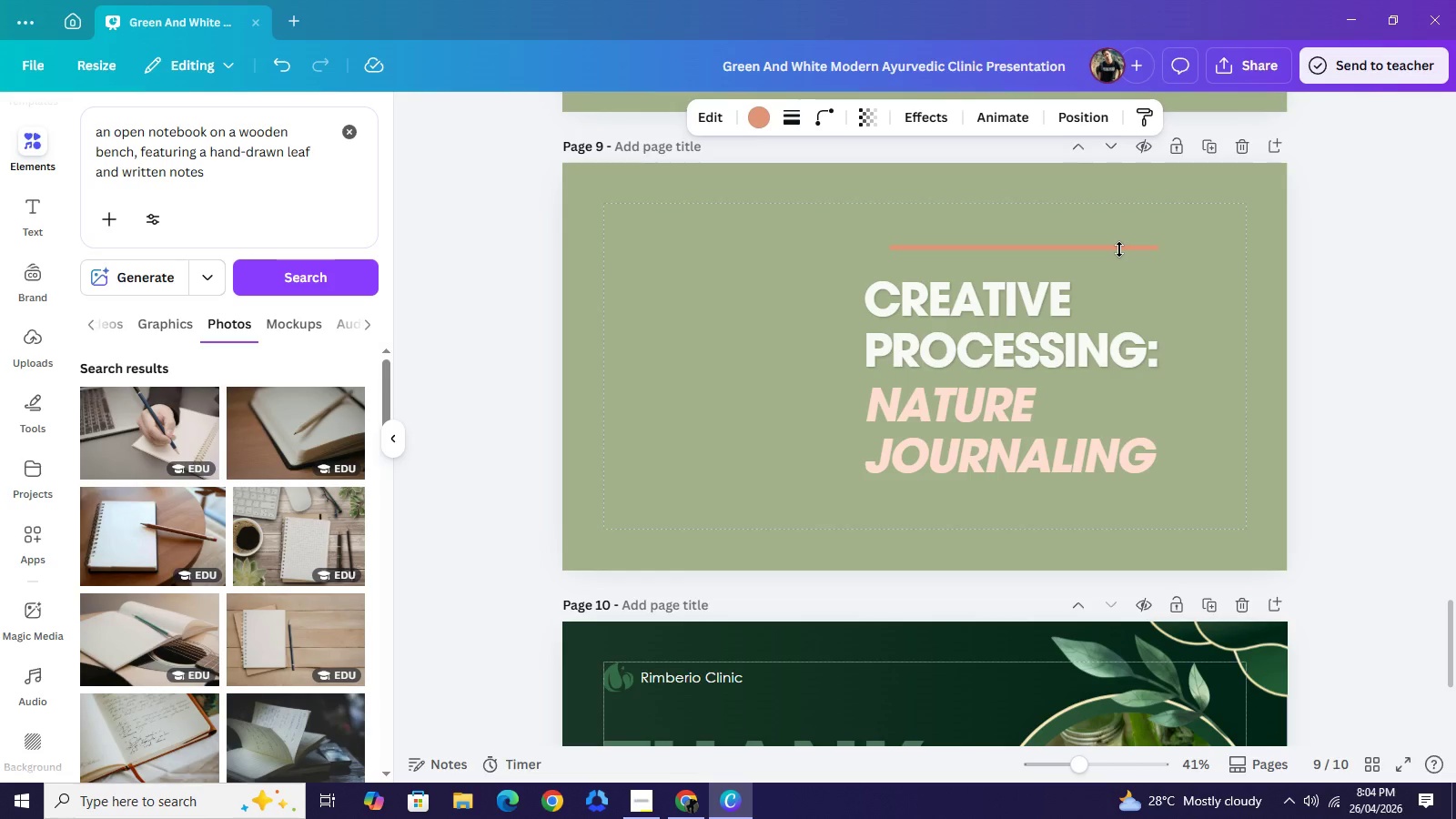 
hold_key(key=ArrowLeft, duration=1.5)
 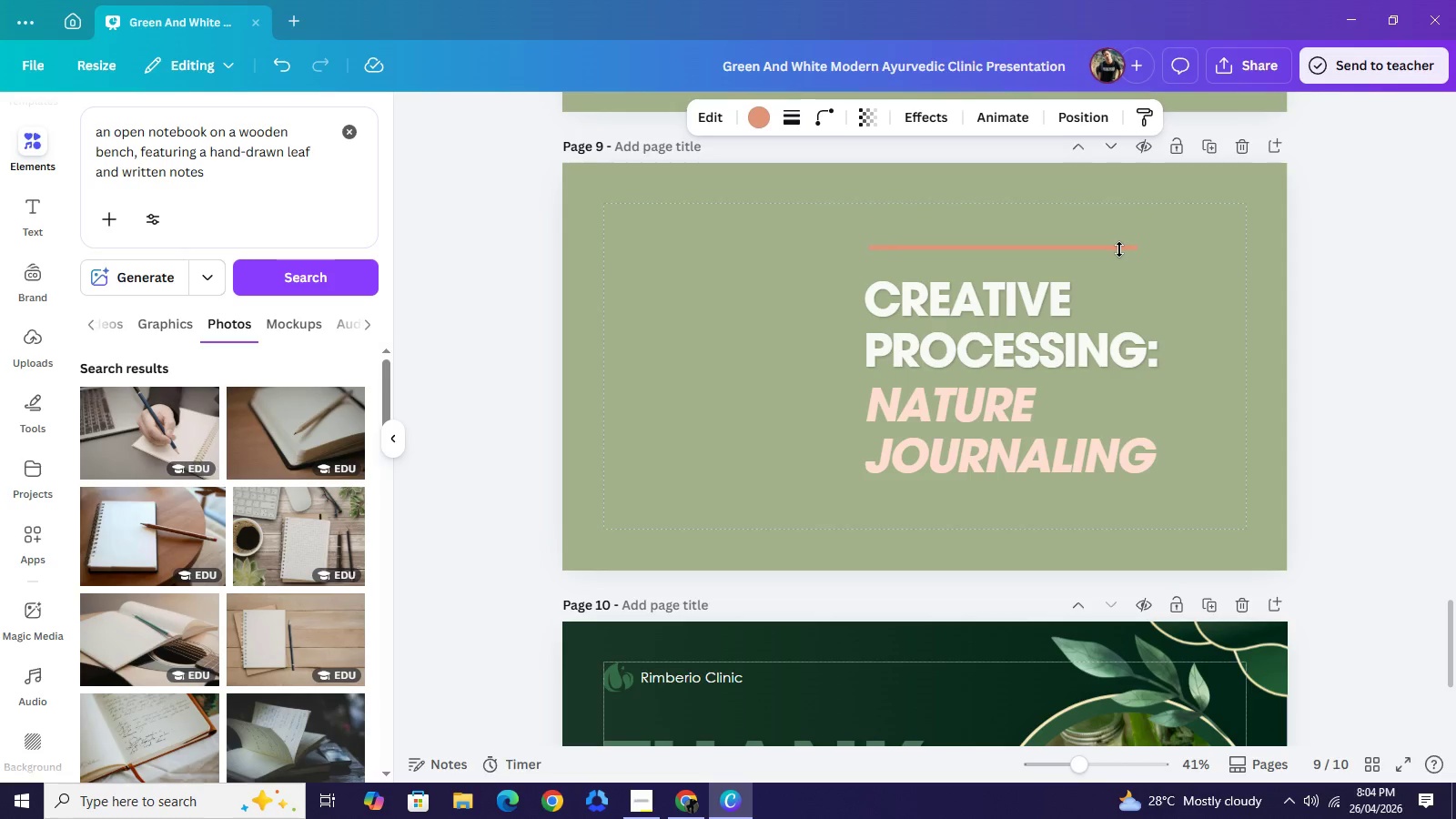 
hold_key(key=ArrowLeft, duration=1.06)
 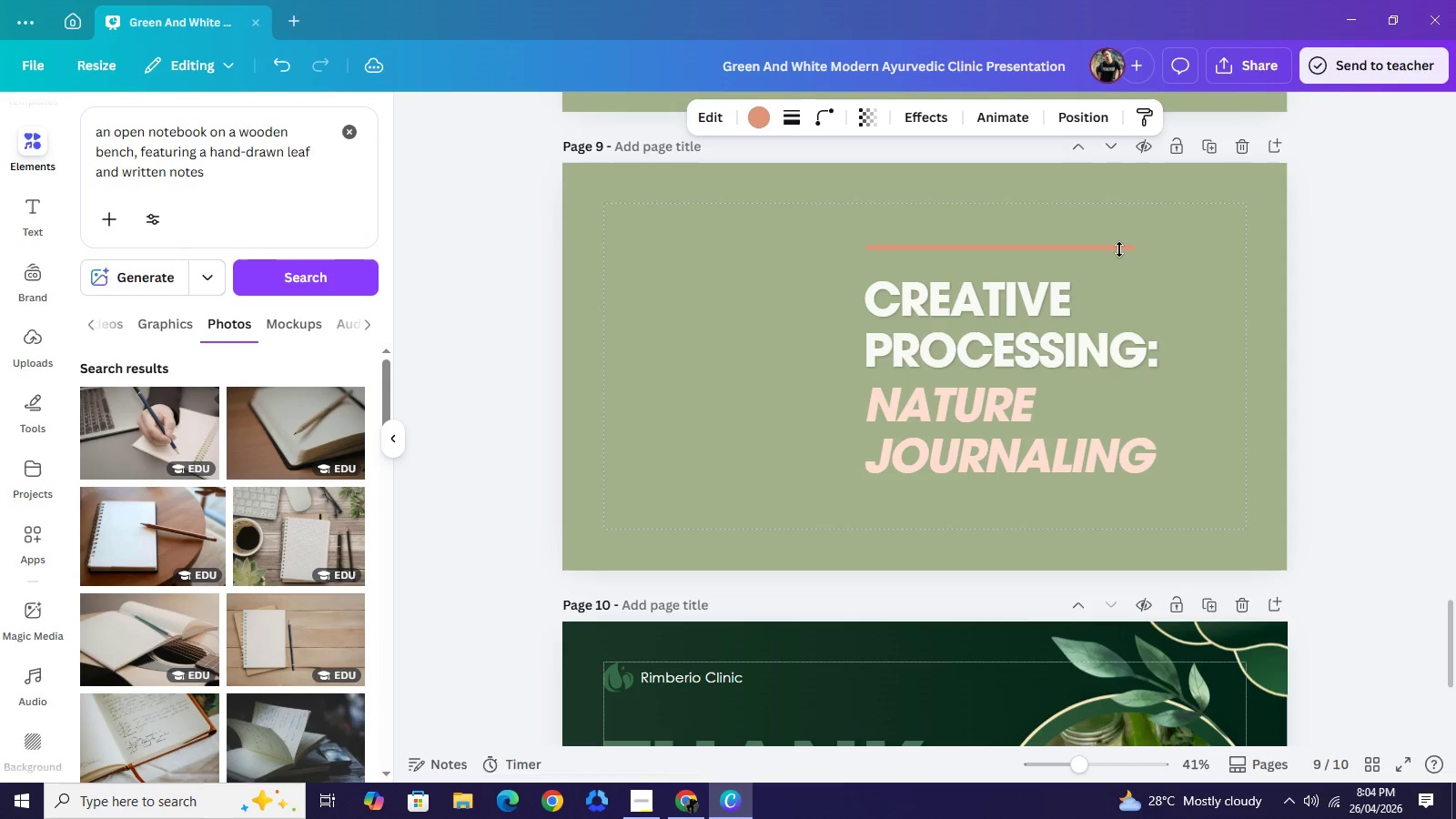 
key(ArrowLeft)
 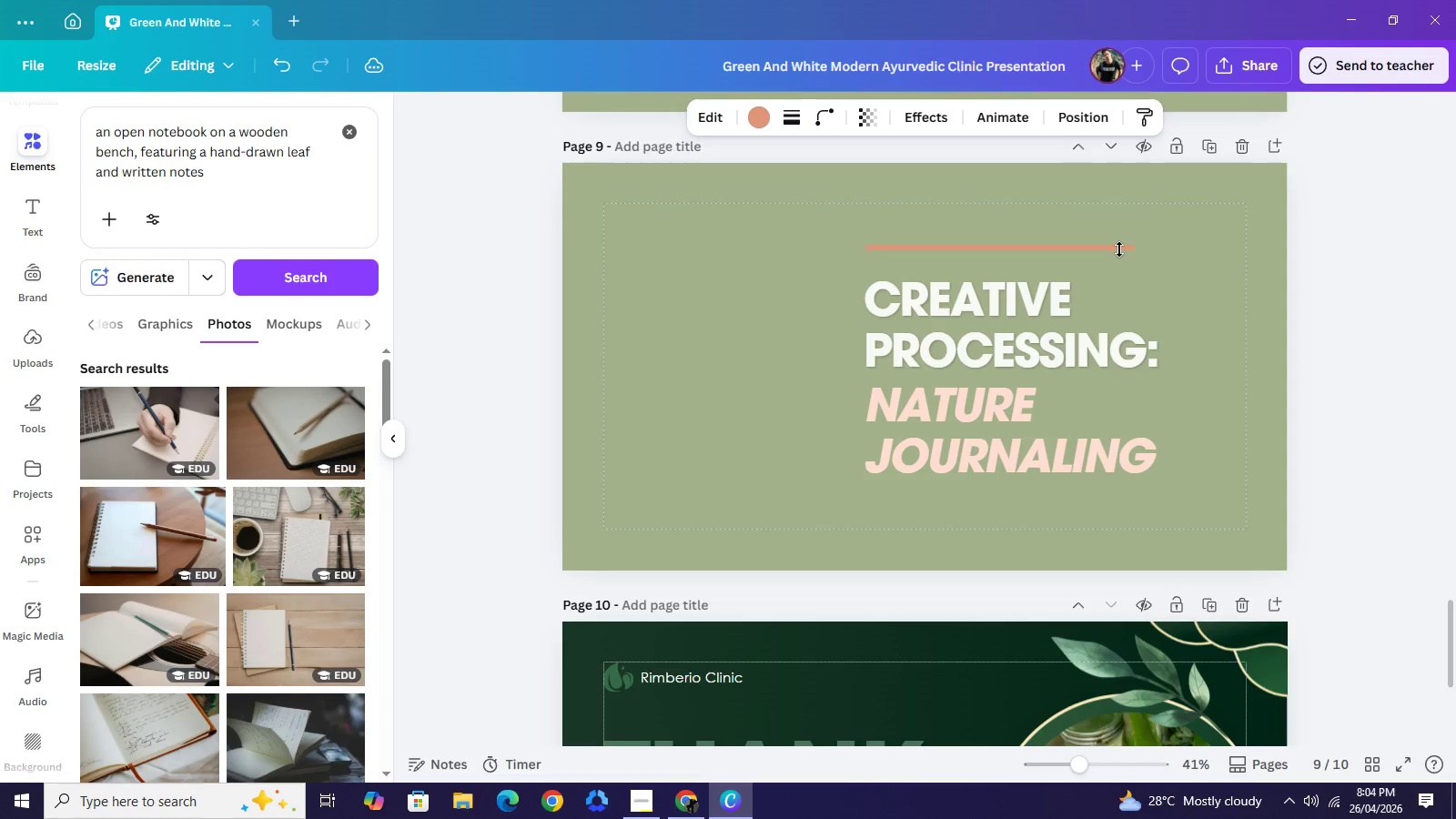 
key(ArrowLeft)
 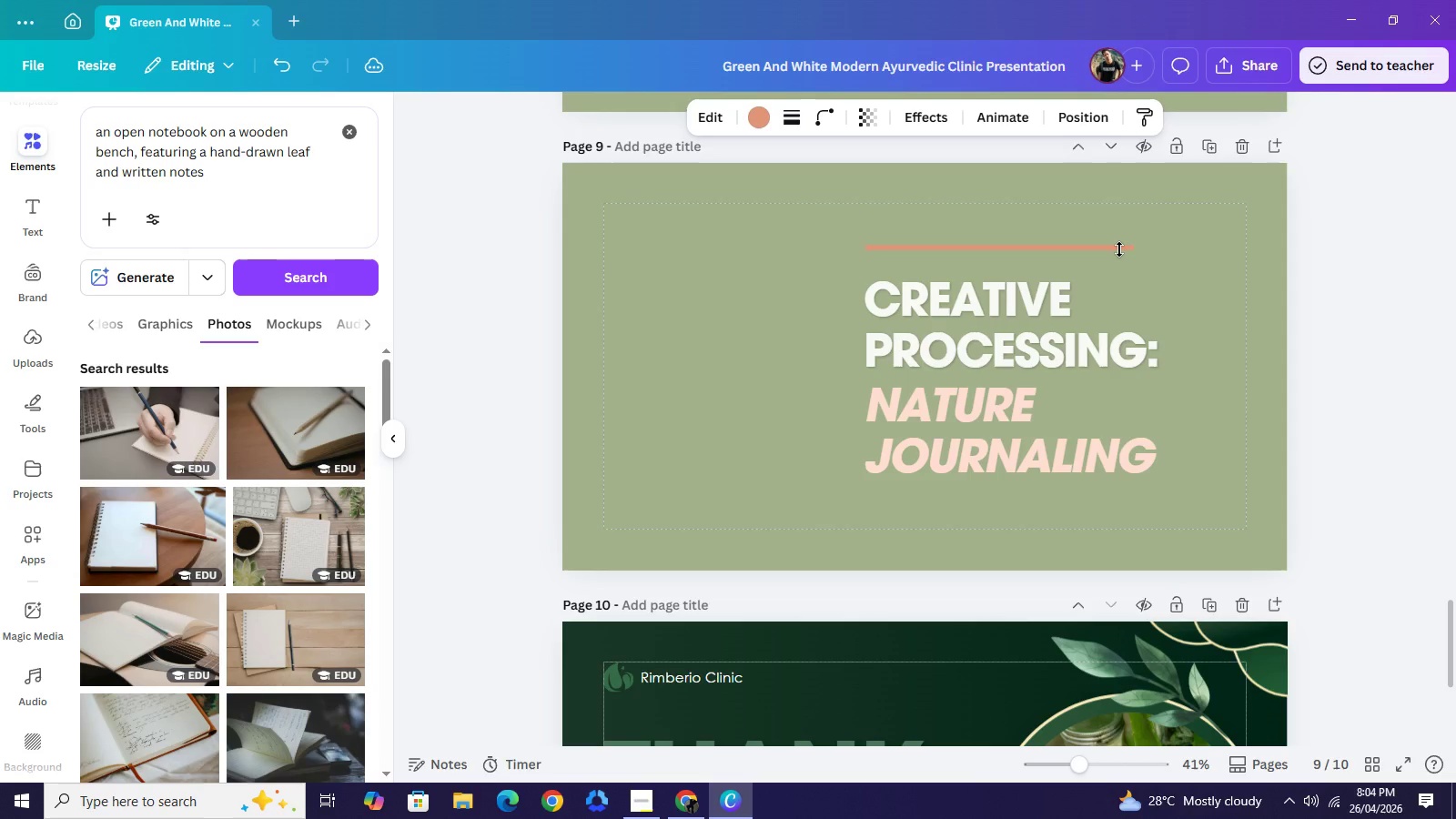 
key(ArrowLeft)
 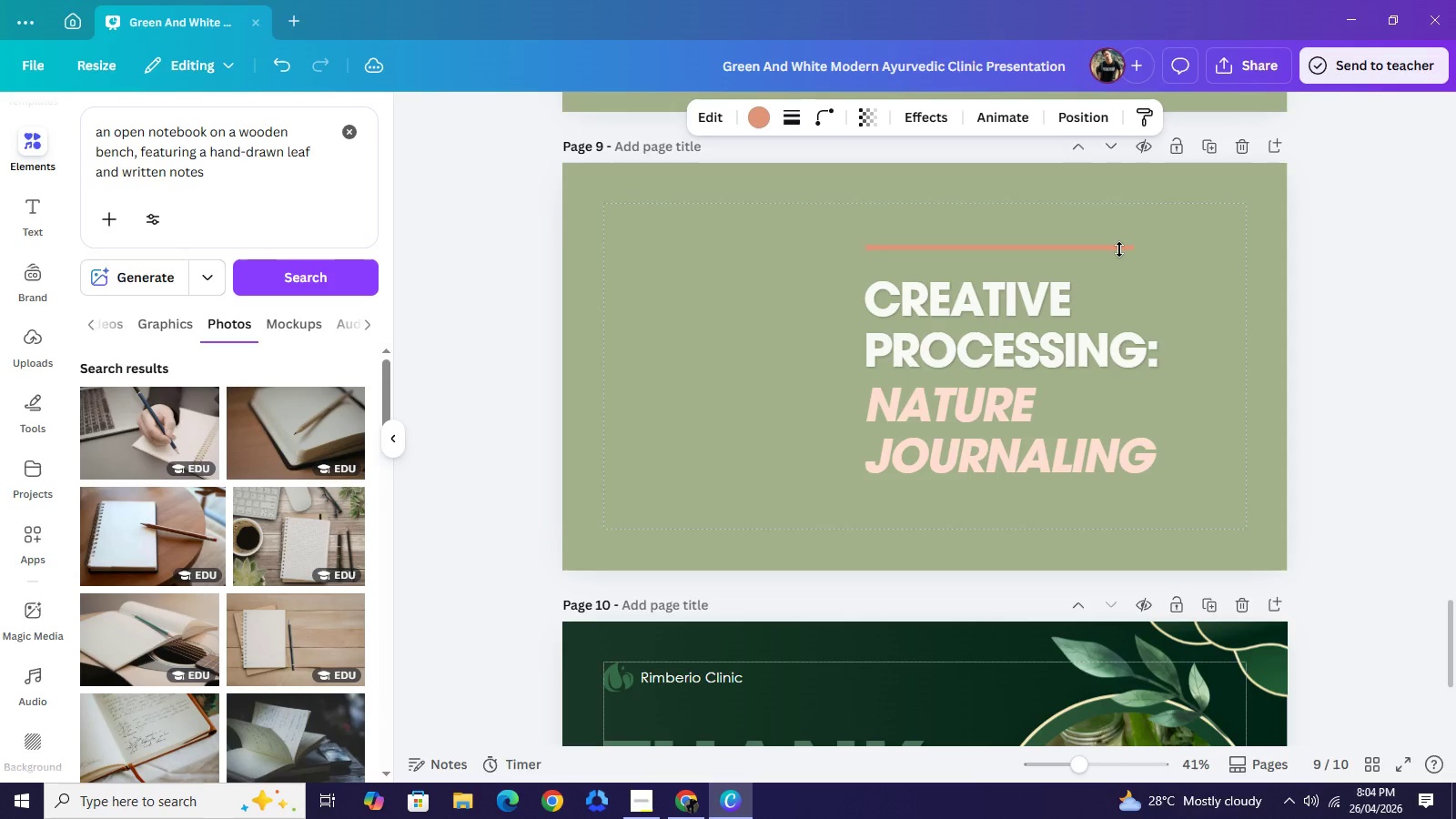 
key(ArrowLeft)
 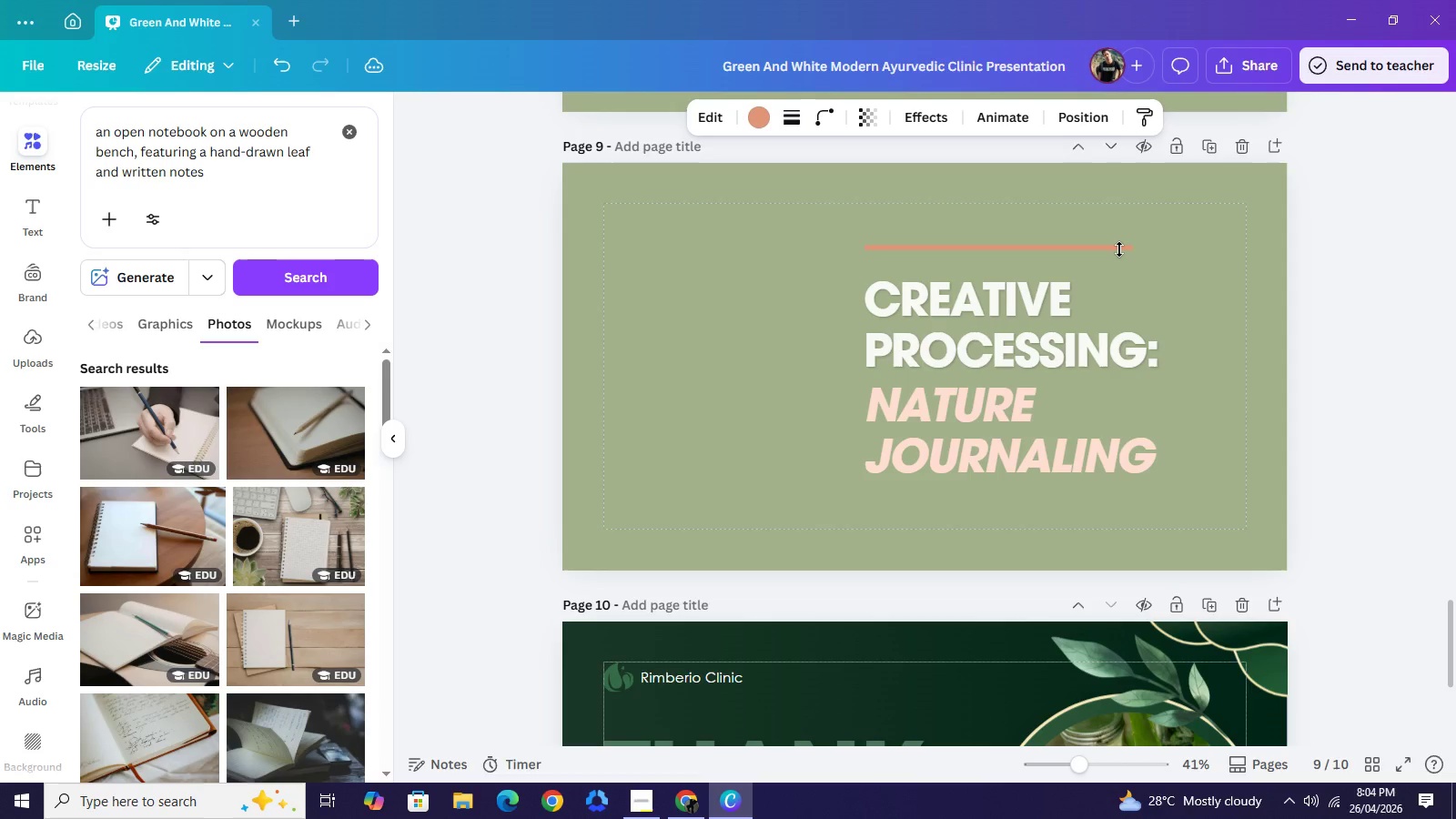 
key(ArrowLeft)
 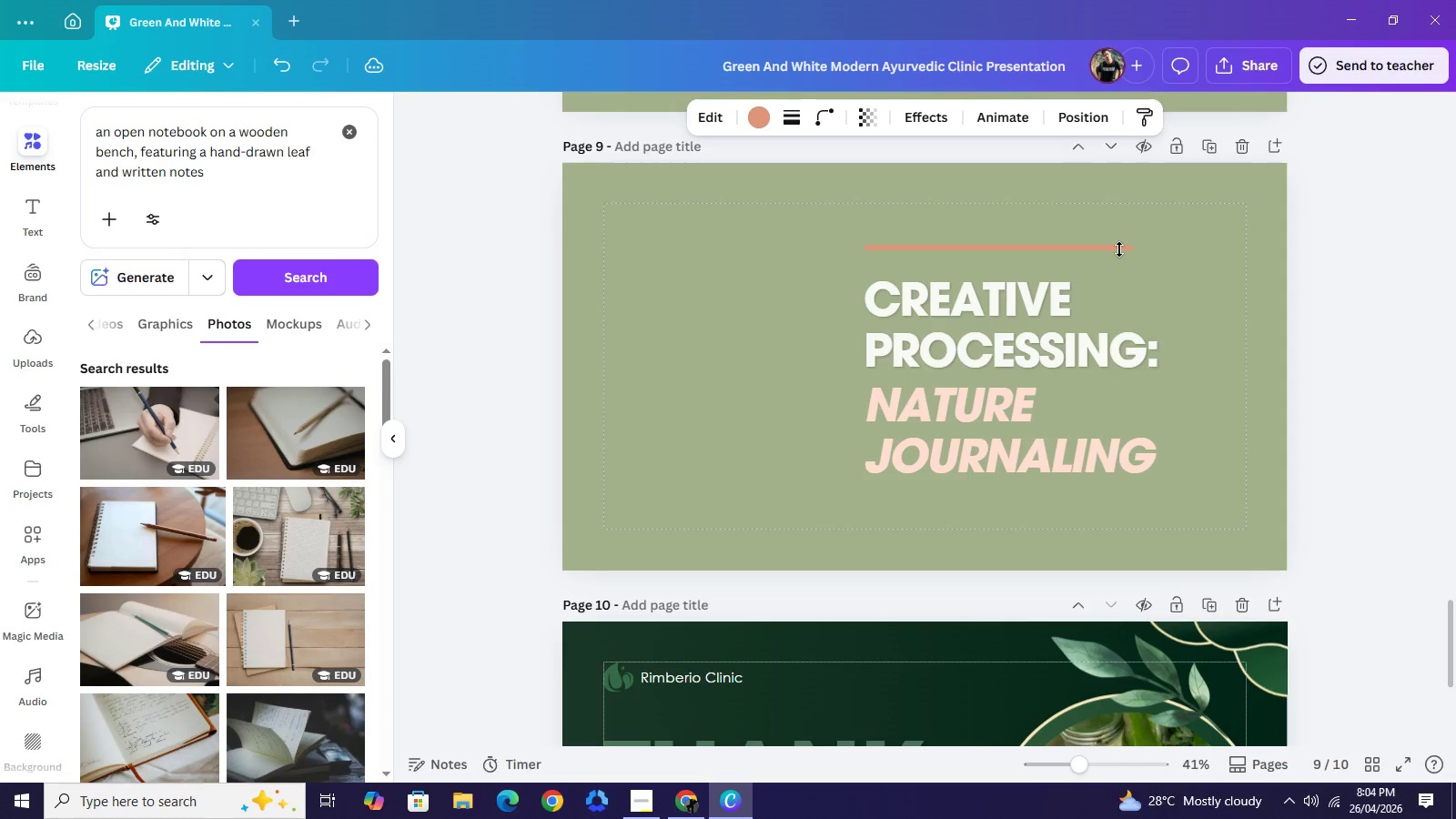 
key(ArrowLeft)
 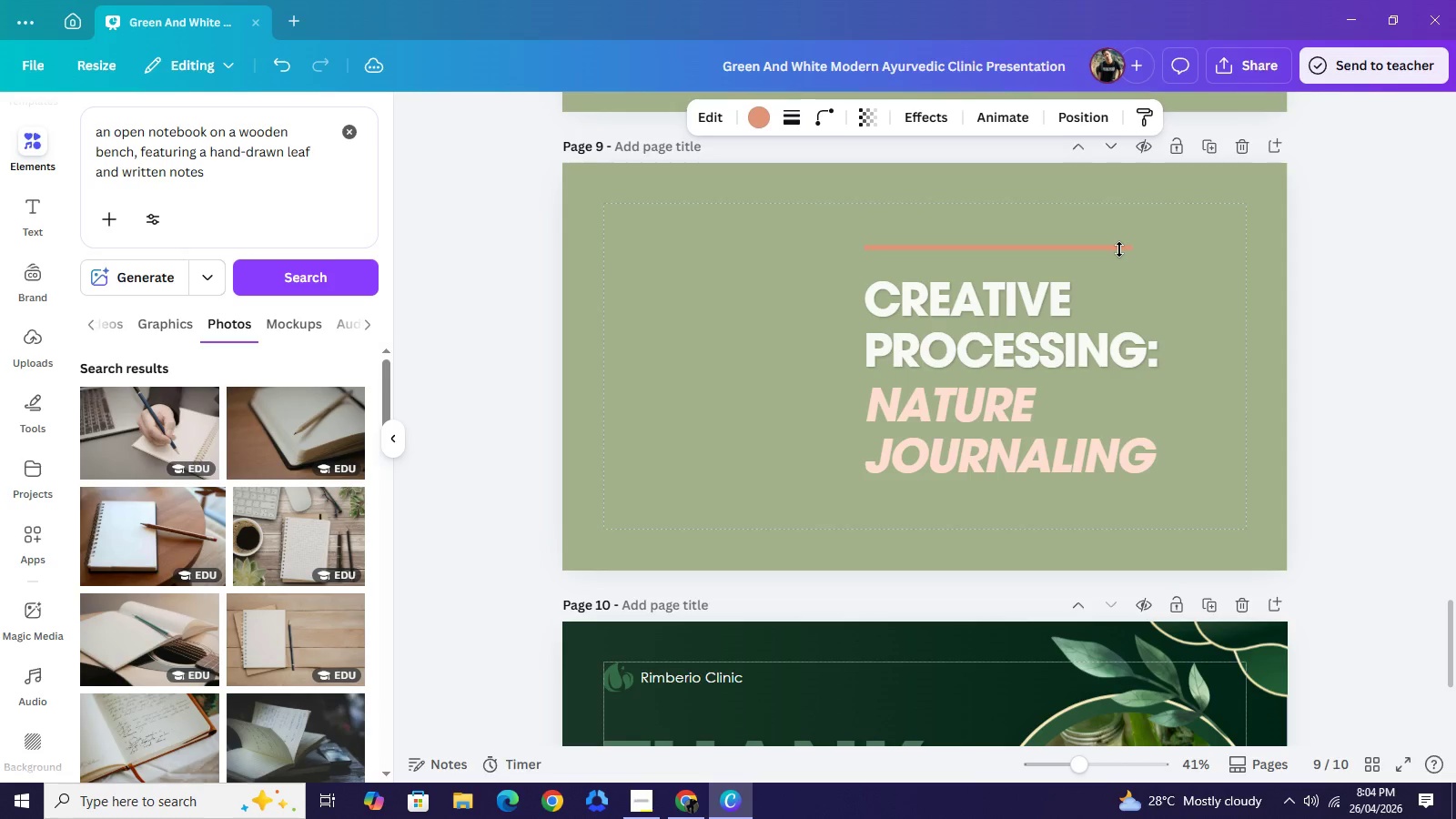 
key(ArrowLeft)
 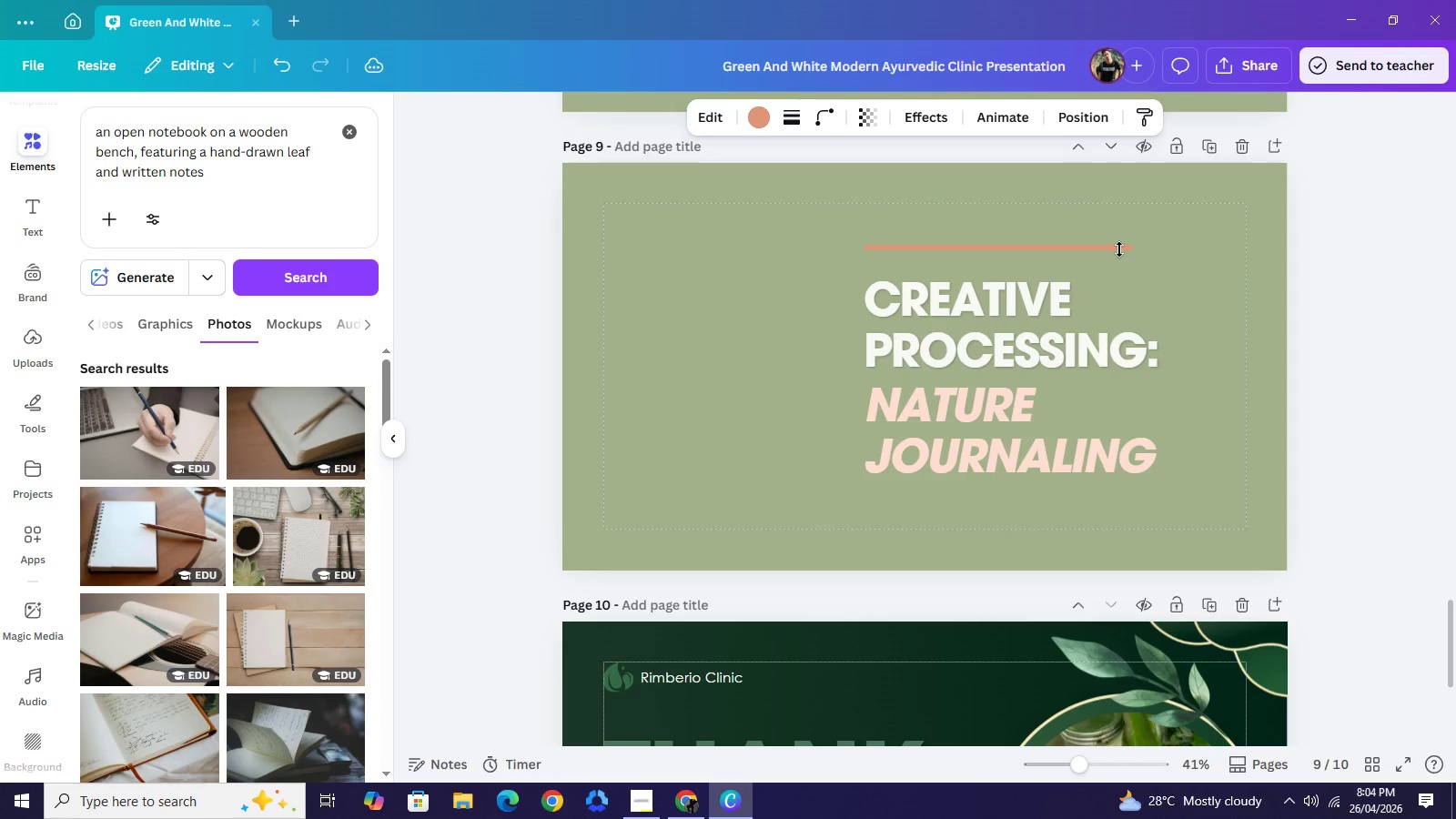 
key(ArrowLeft)
 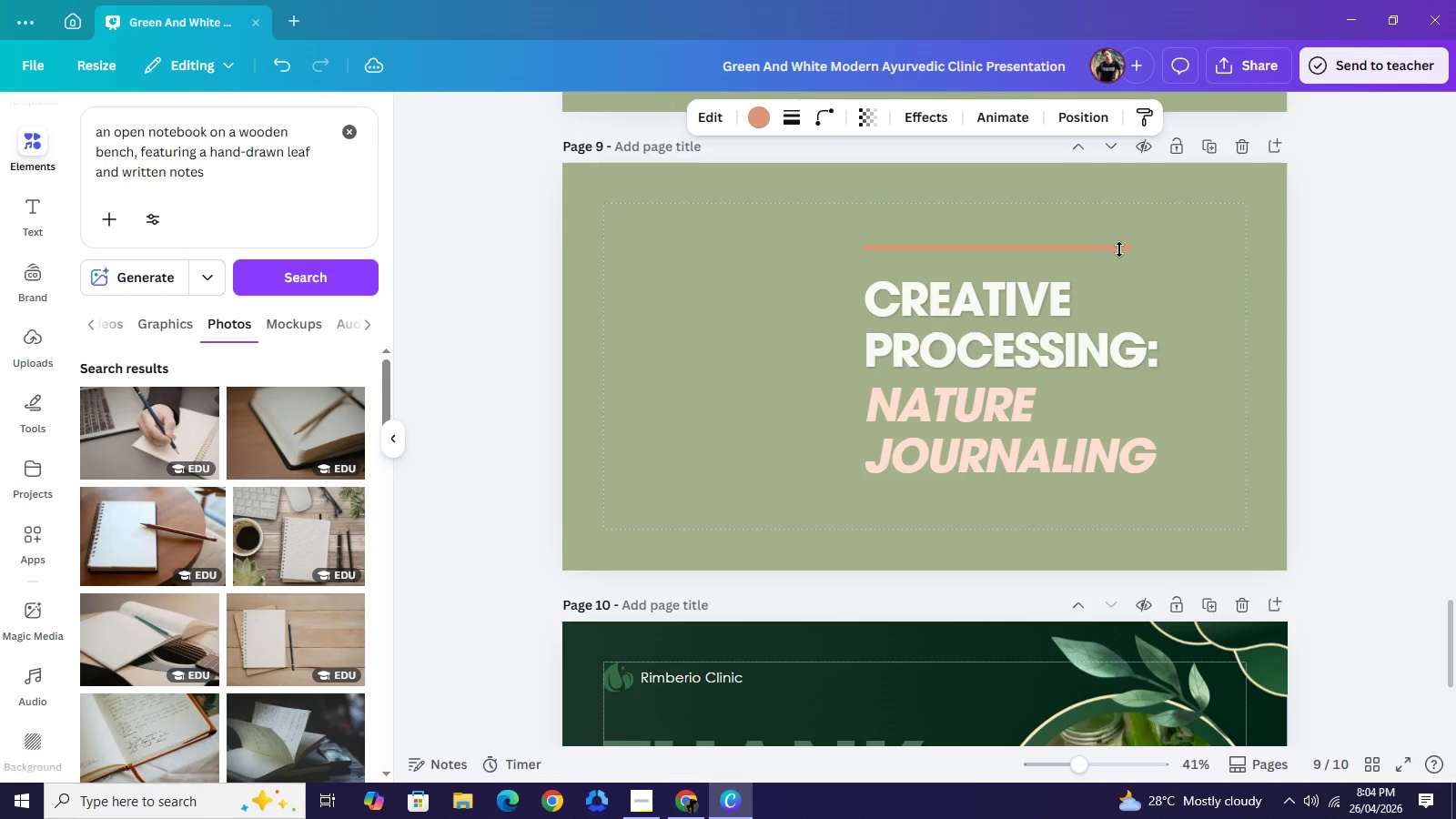 
key(ArrowLeft)
 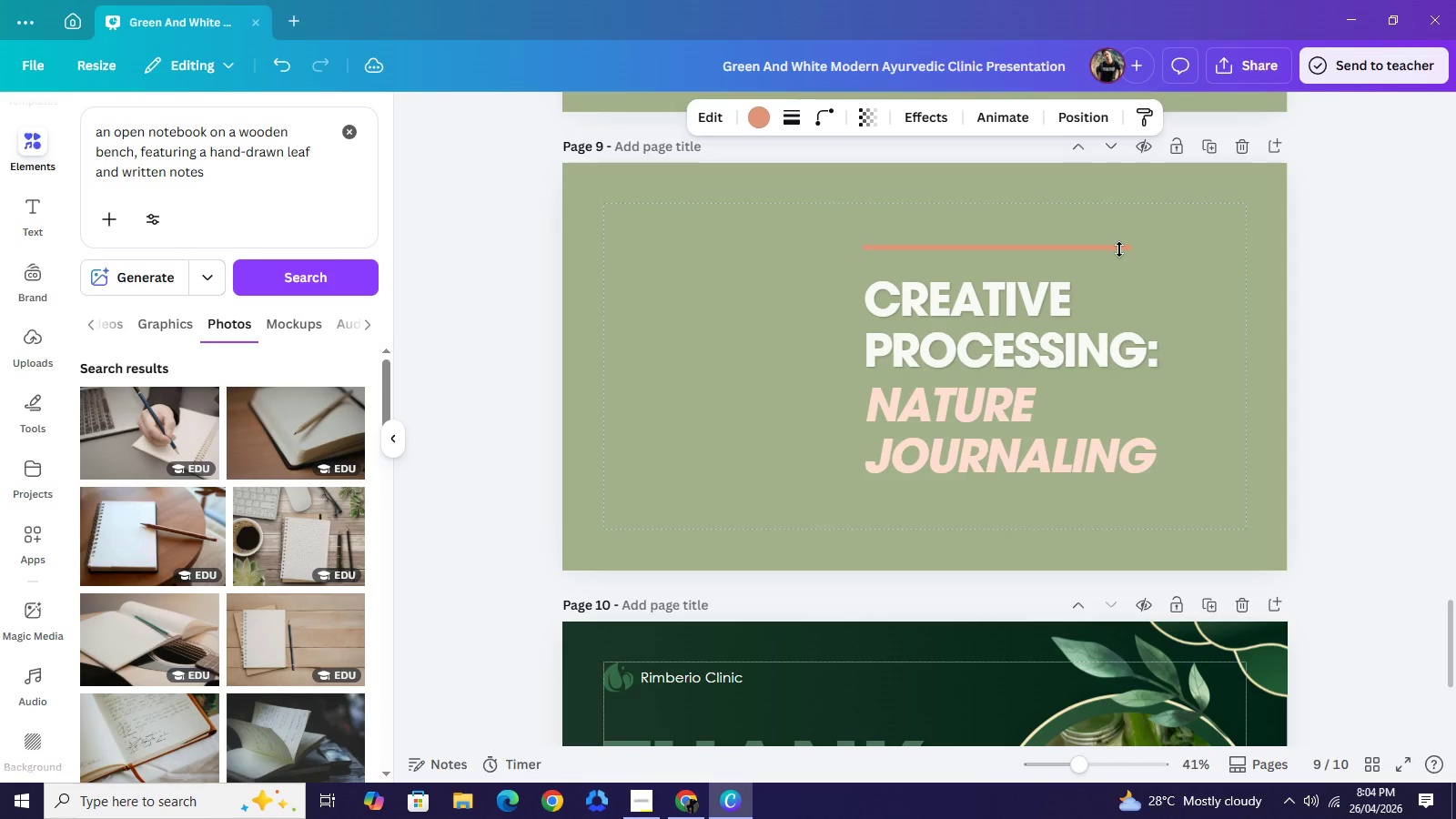 
key(ArrowLeft)
 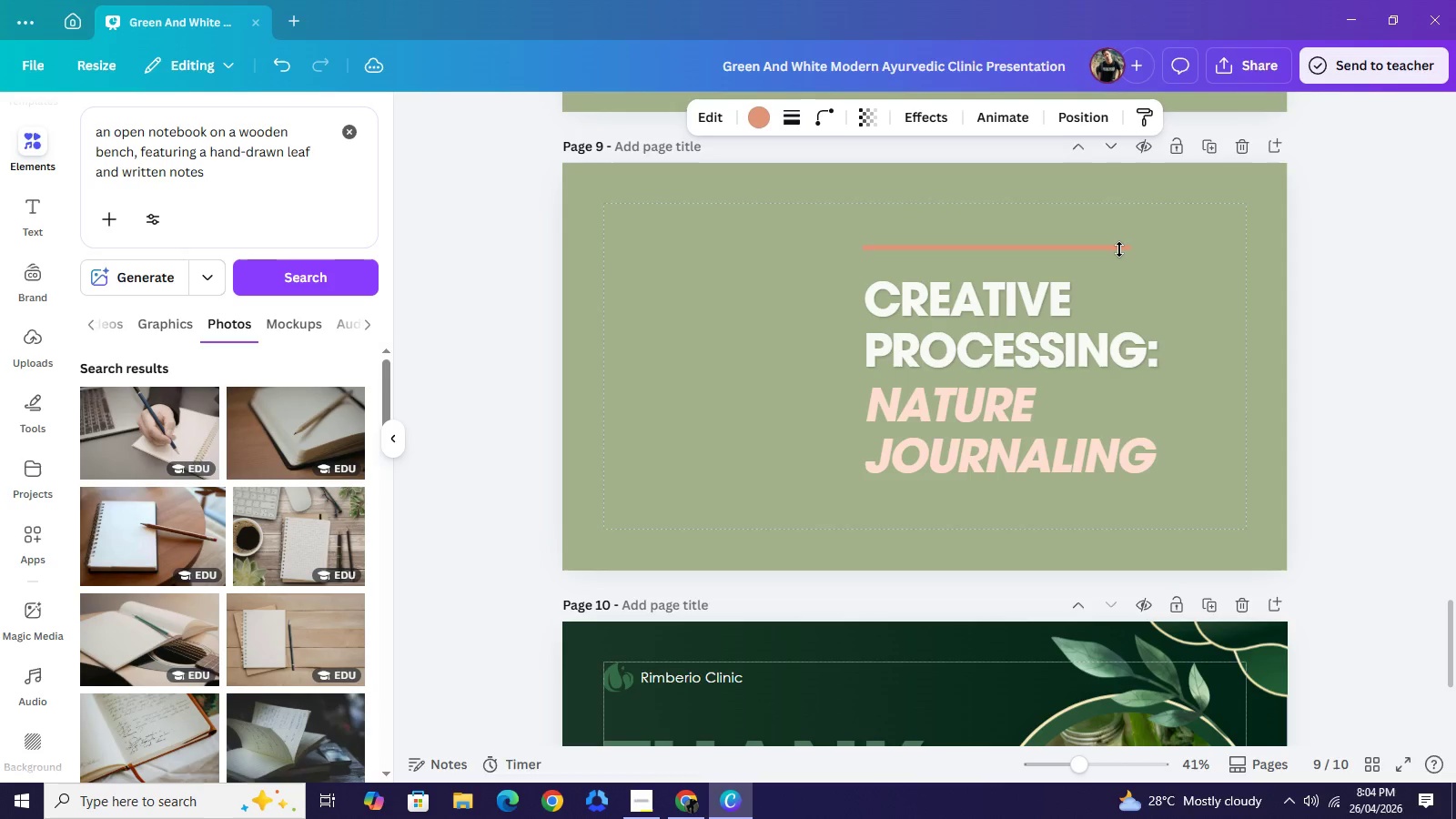 
key(ArrowLeft)
 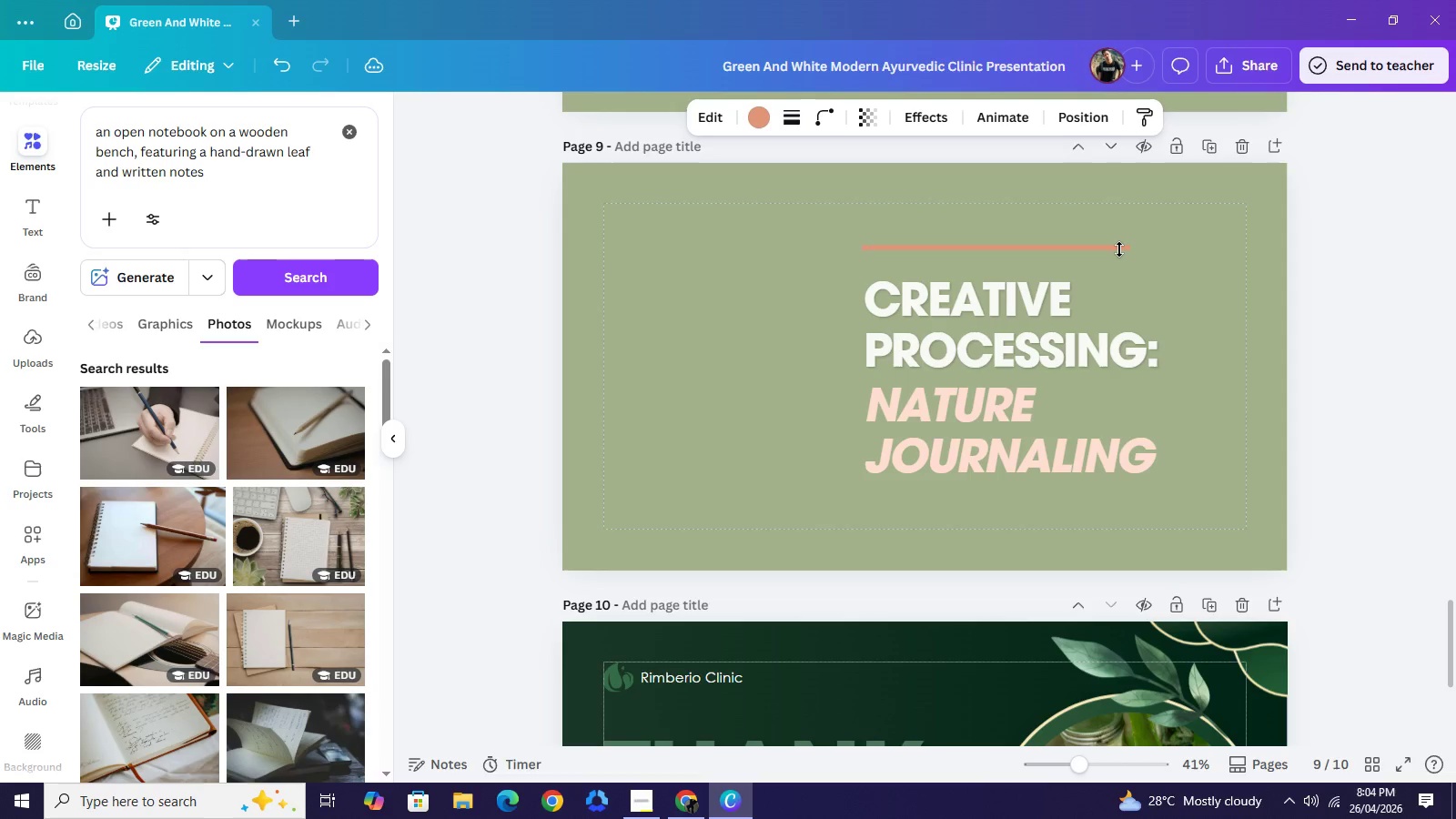 
key(ArrowLeft)
 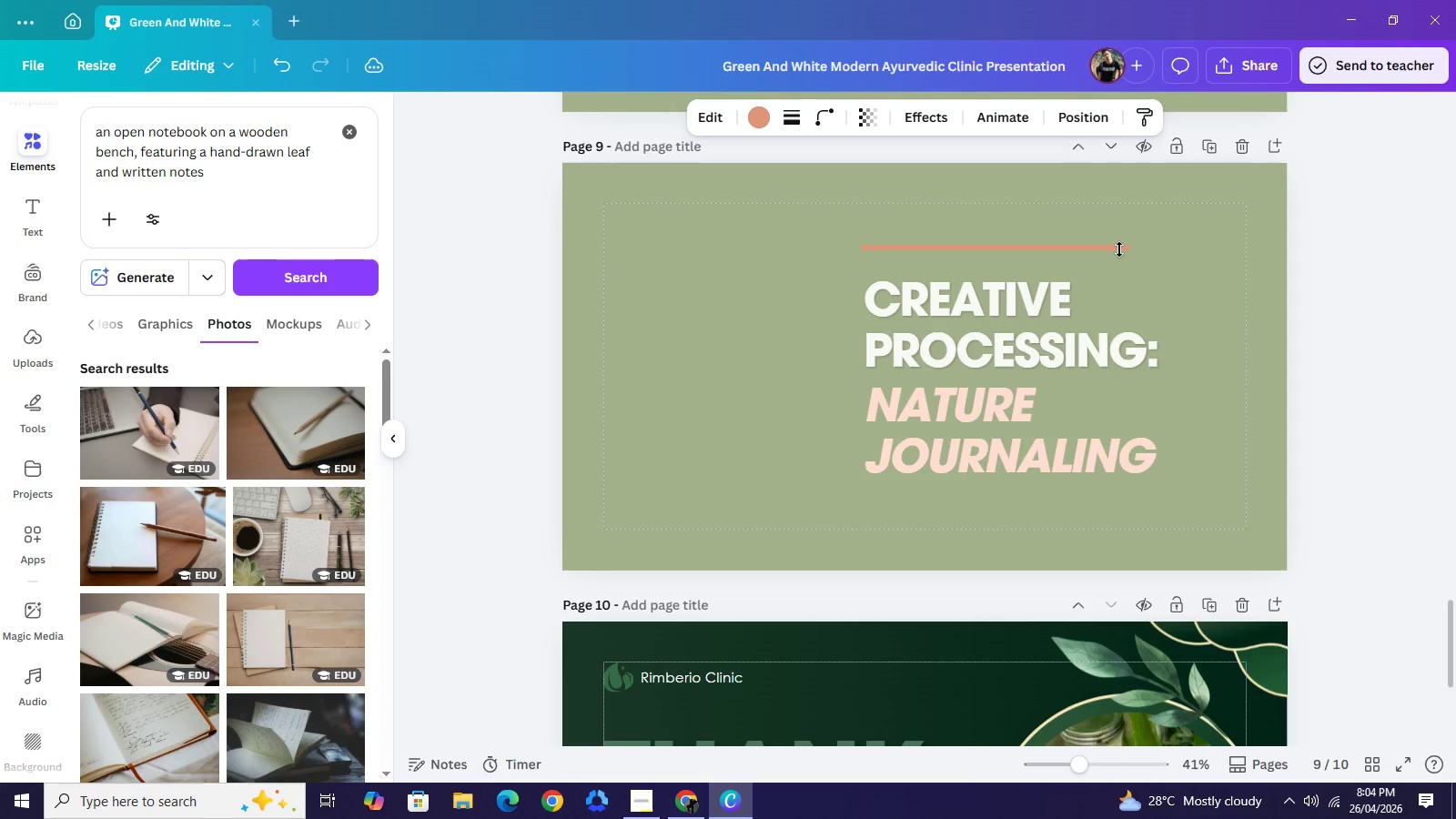 
key(ArrowLeft)
 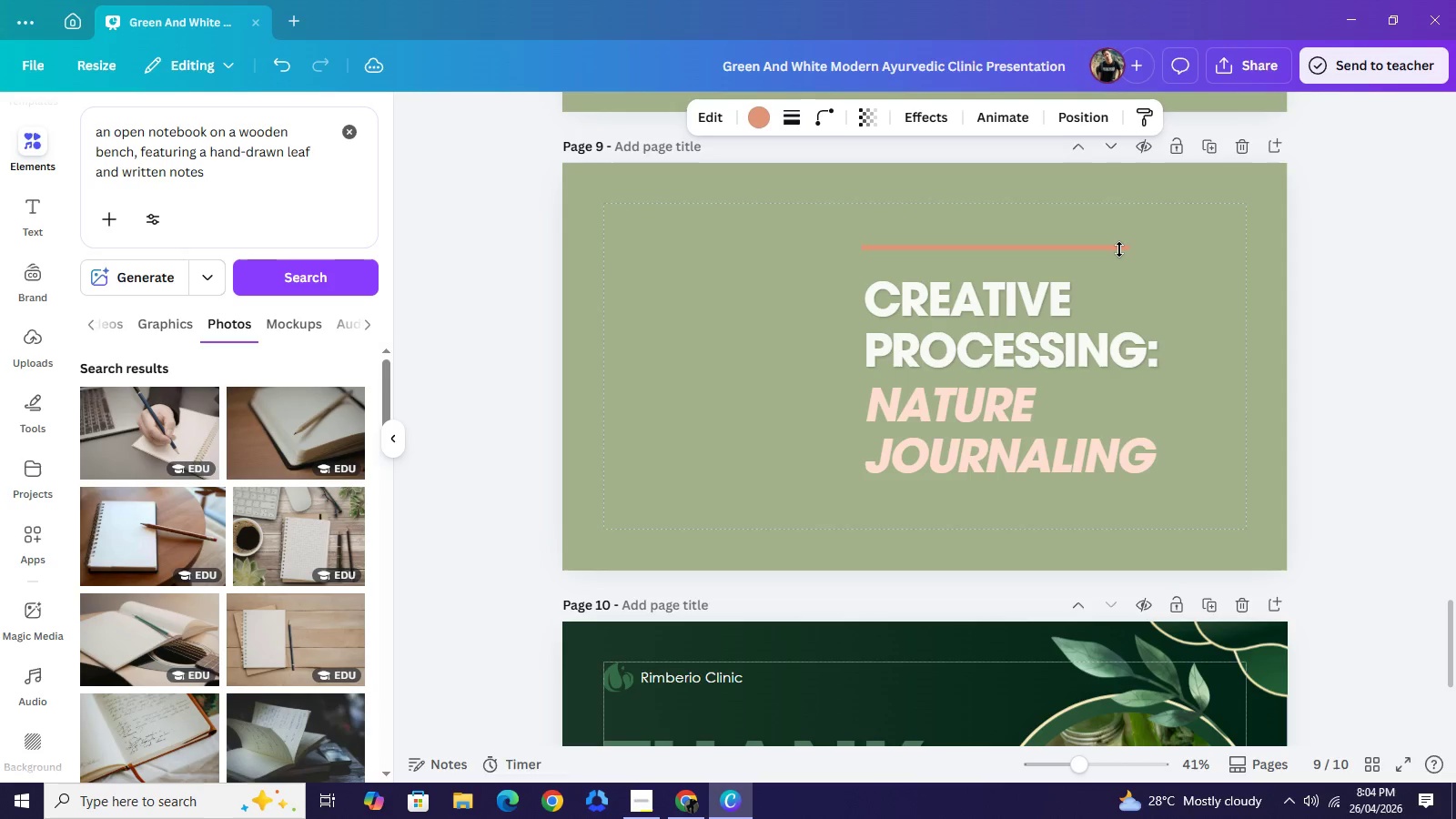 
key(ArrowLeft)
 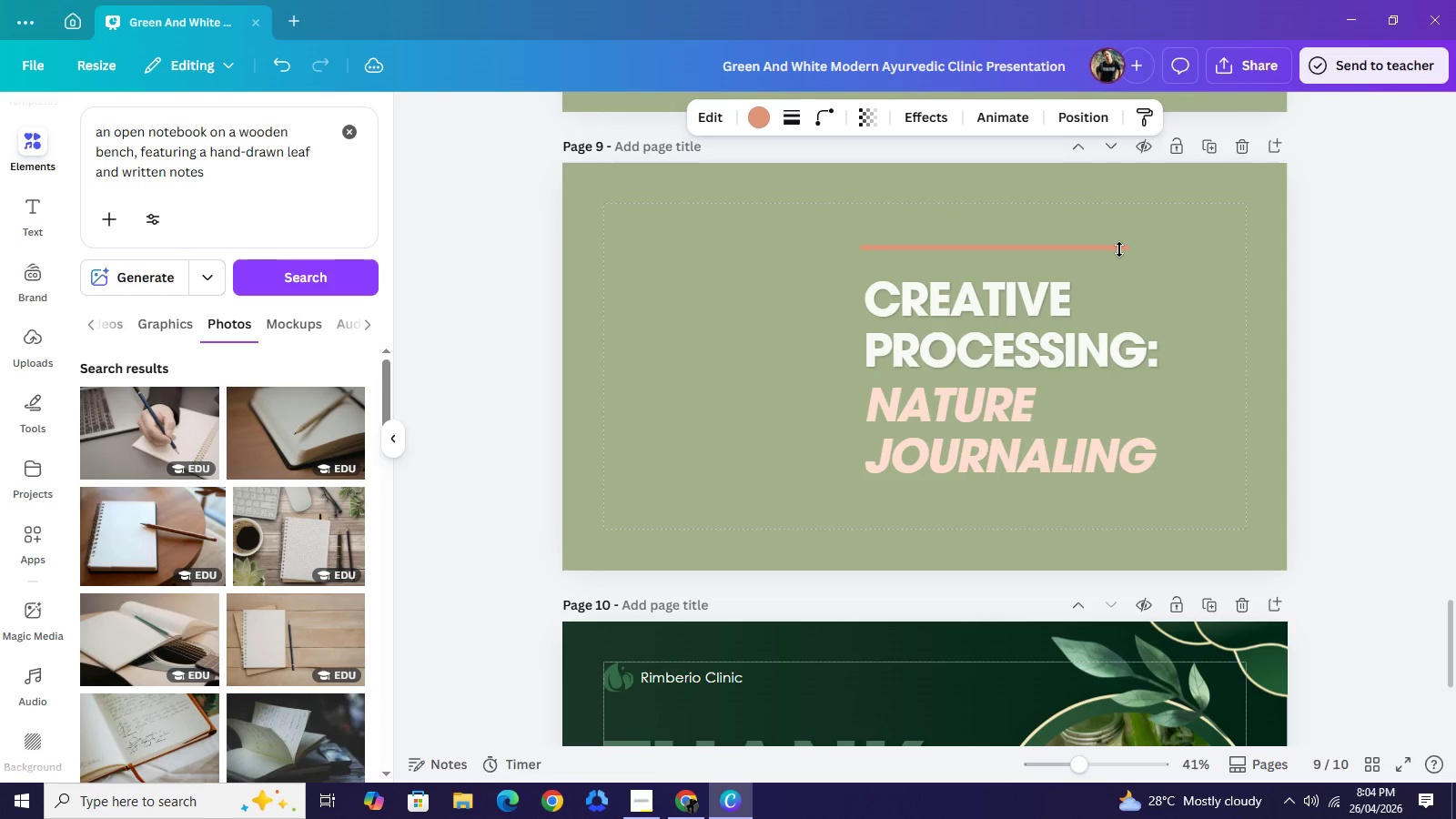 
key(ArrowLeft)
 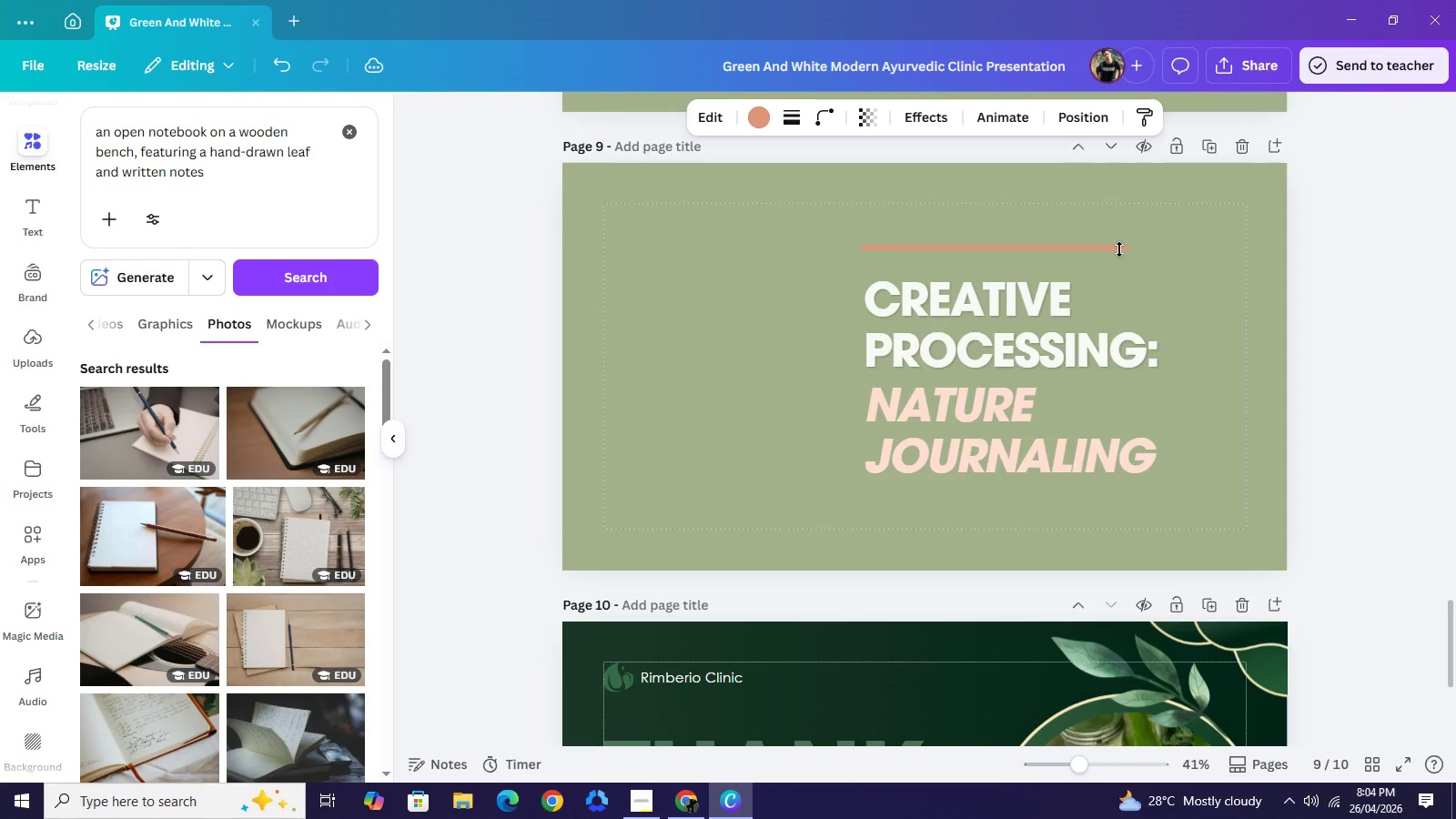 
key(ArrowLeft)
 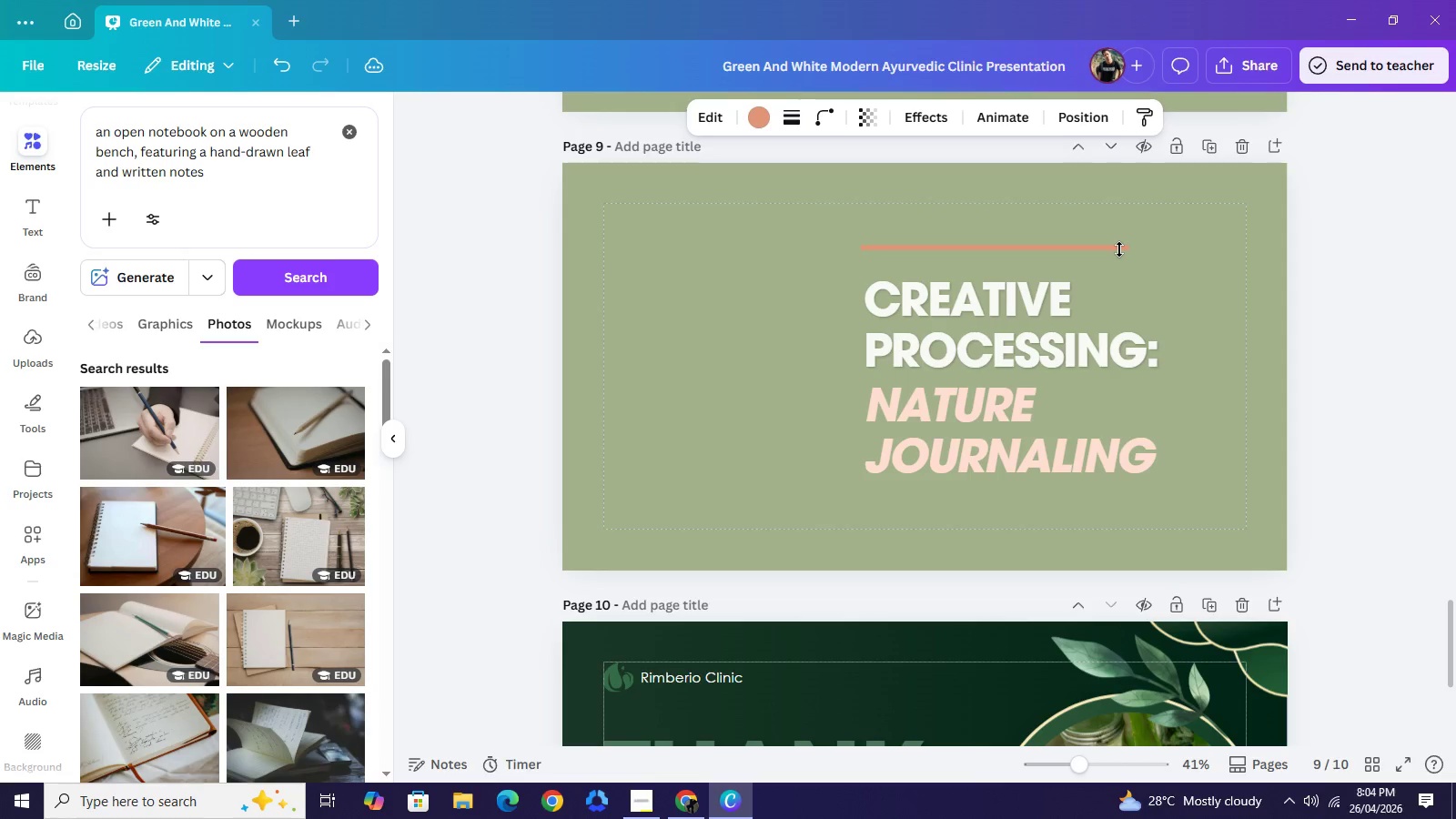 
key(ArrowRight)
 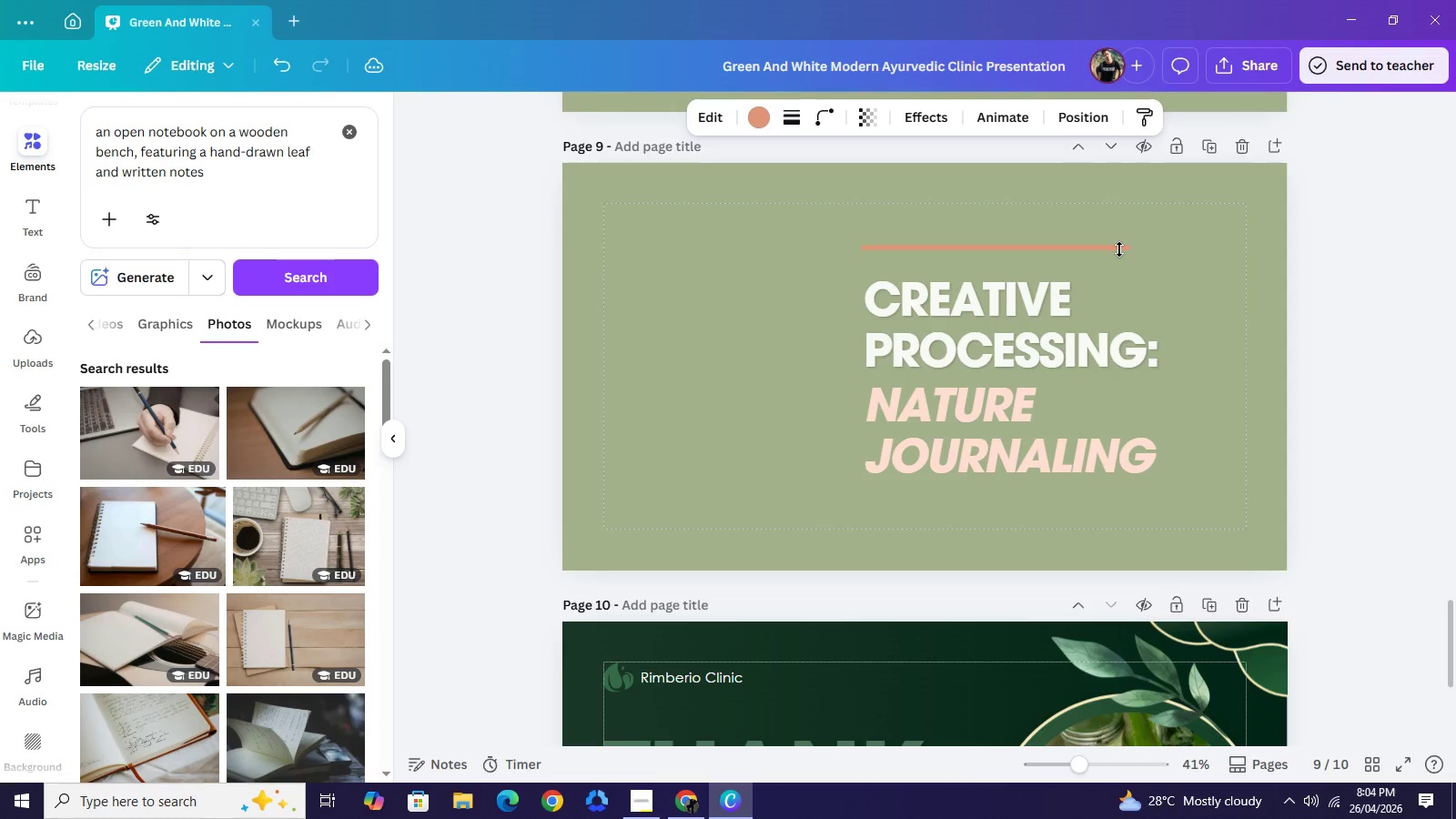 
key(ArrowRight)
 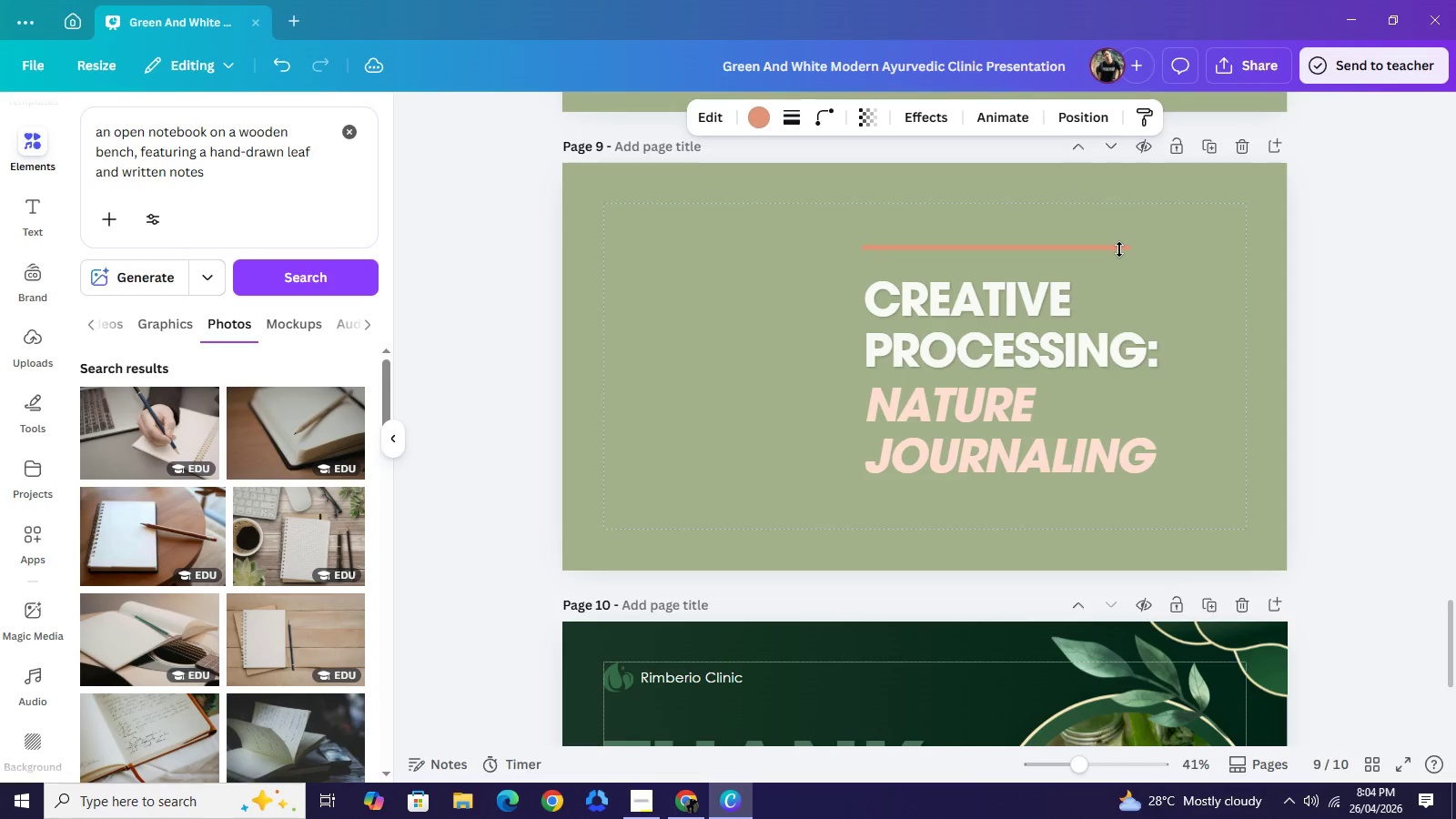 
key(ArrowRight)
 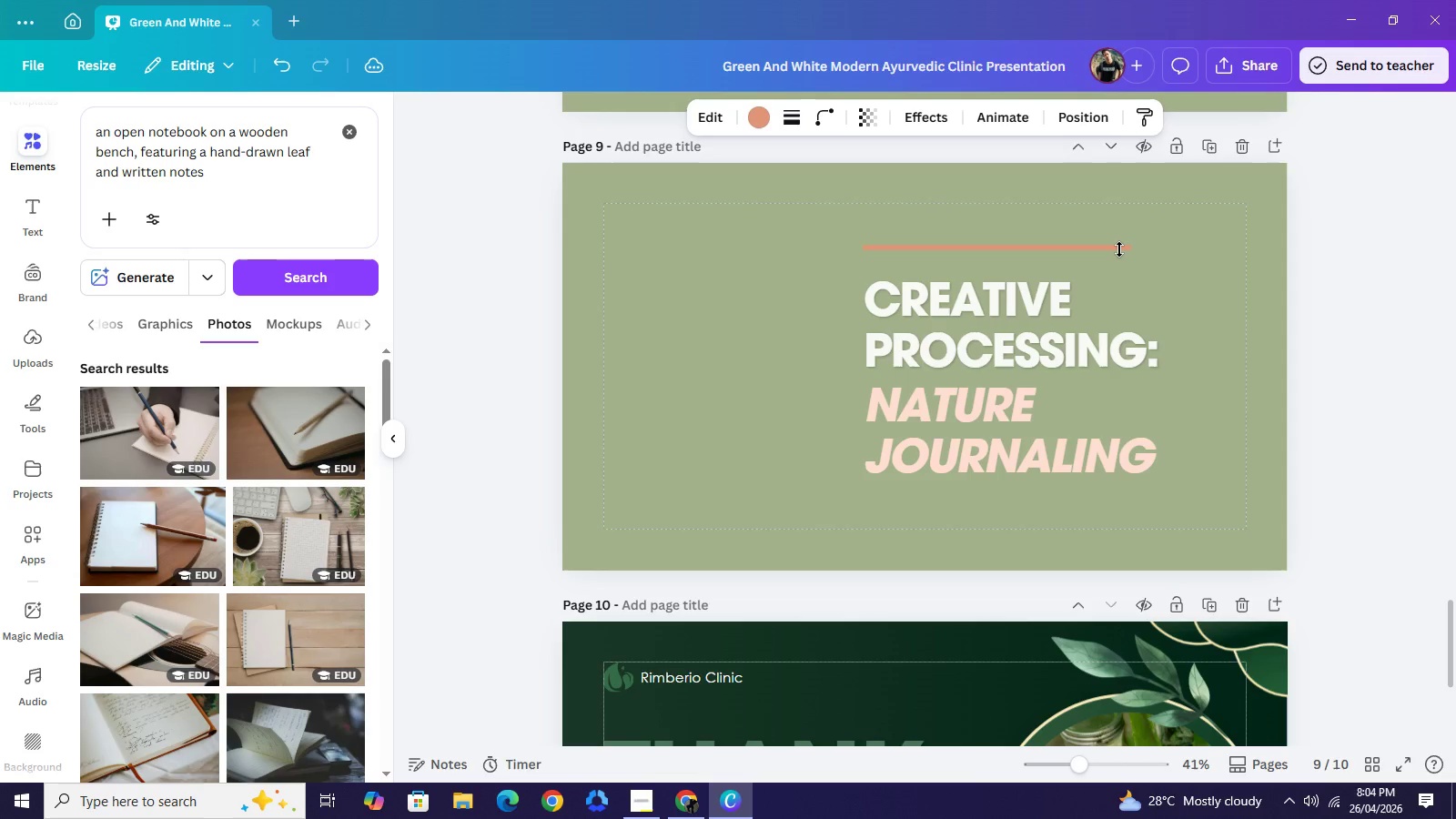 
key(ArrowRight)
 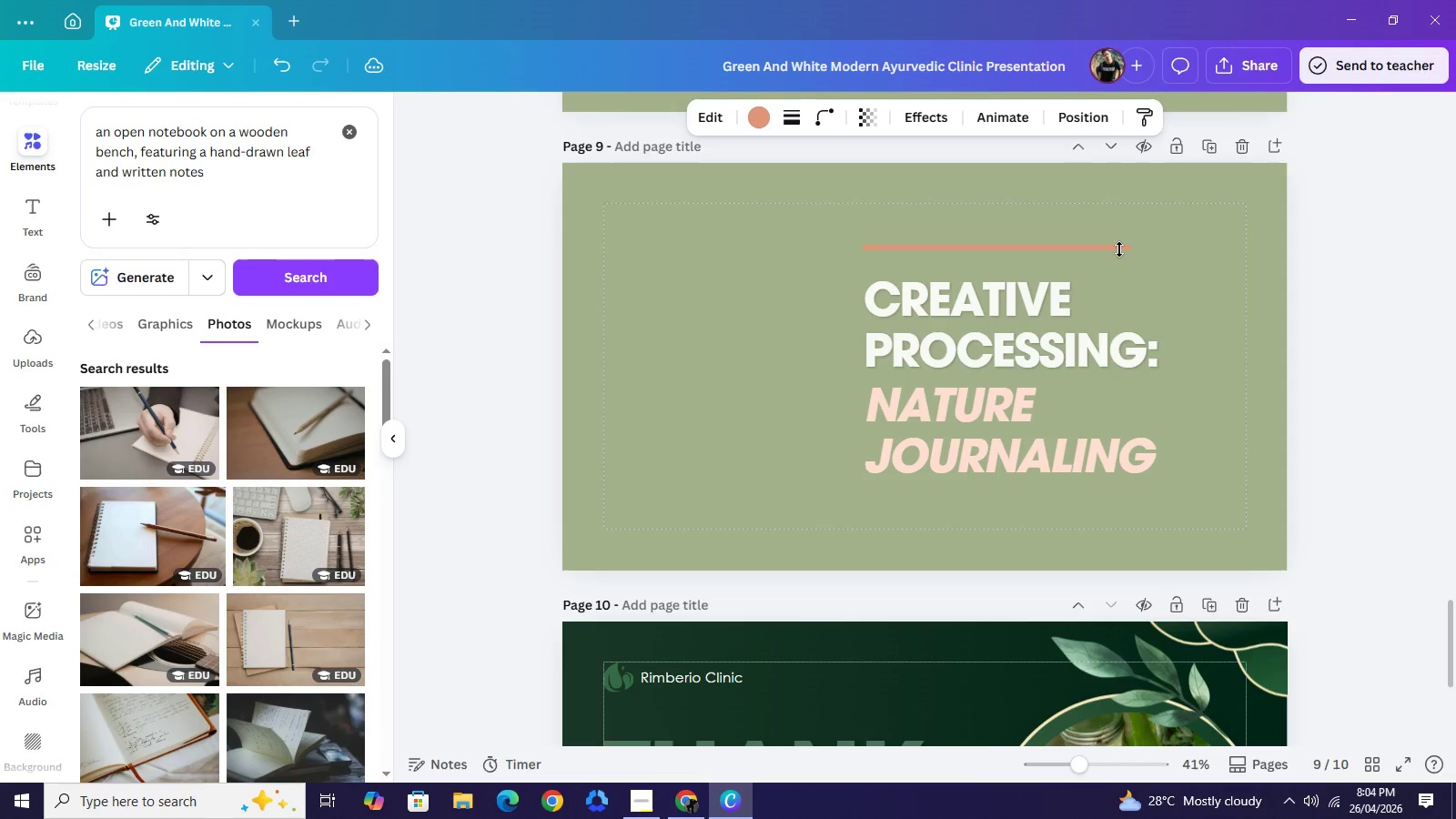 
key(ArrowRight)
 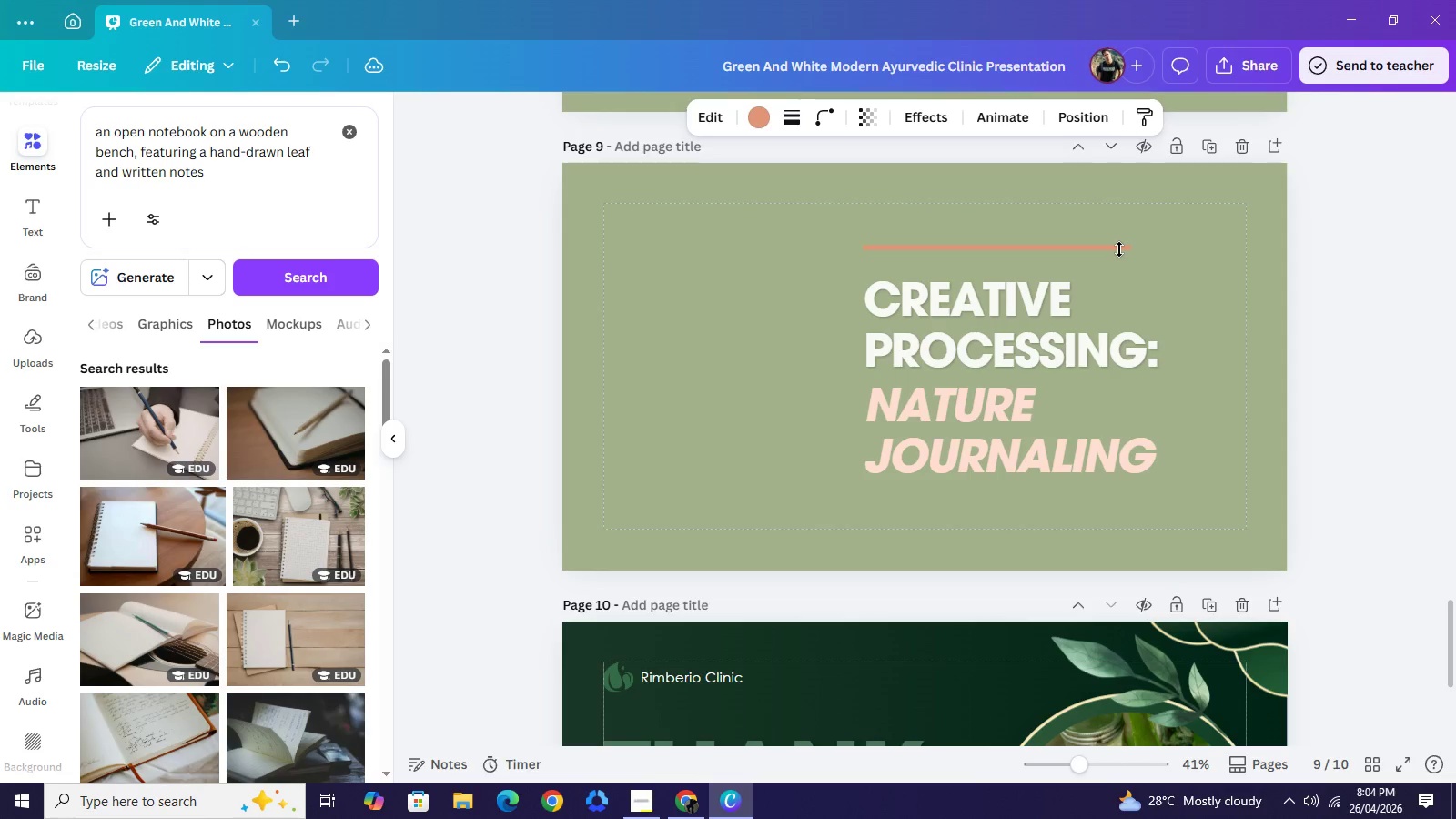 
key(ArrowRight)
 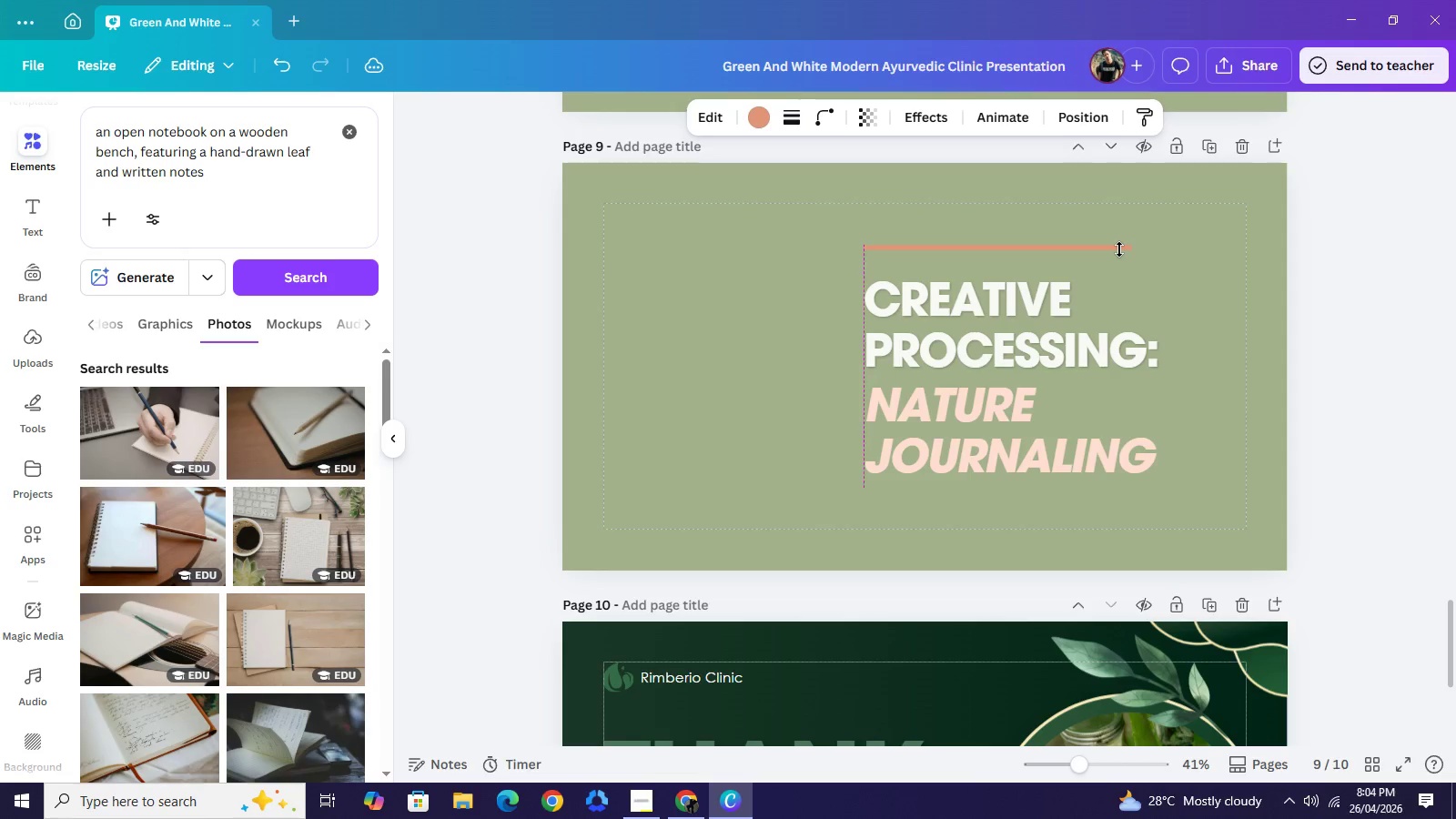 
key(ArrowRight)
 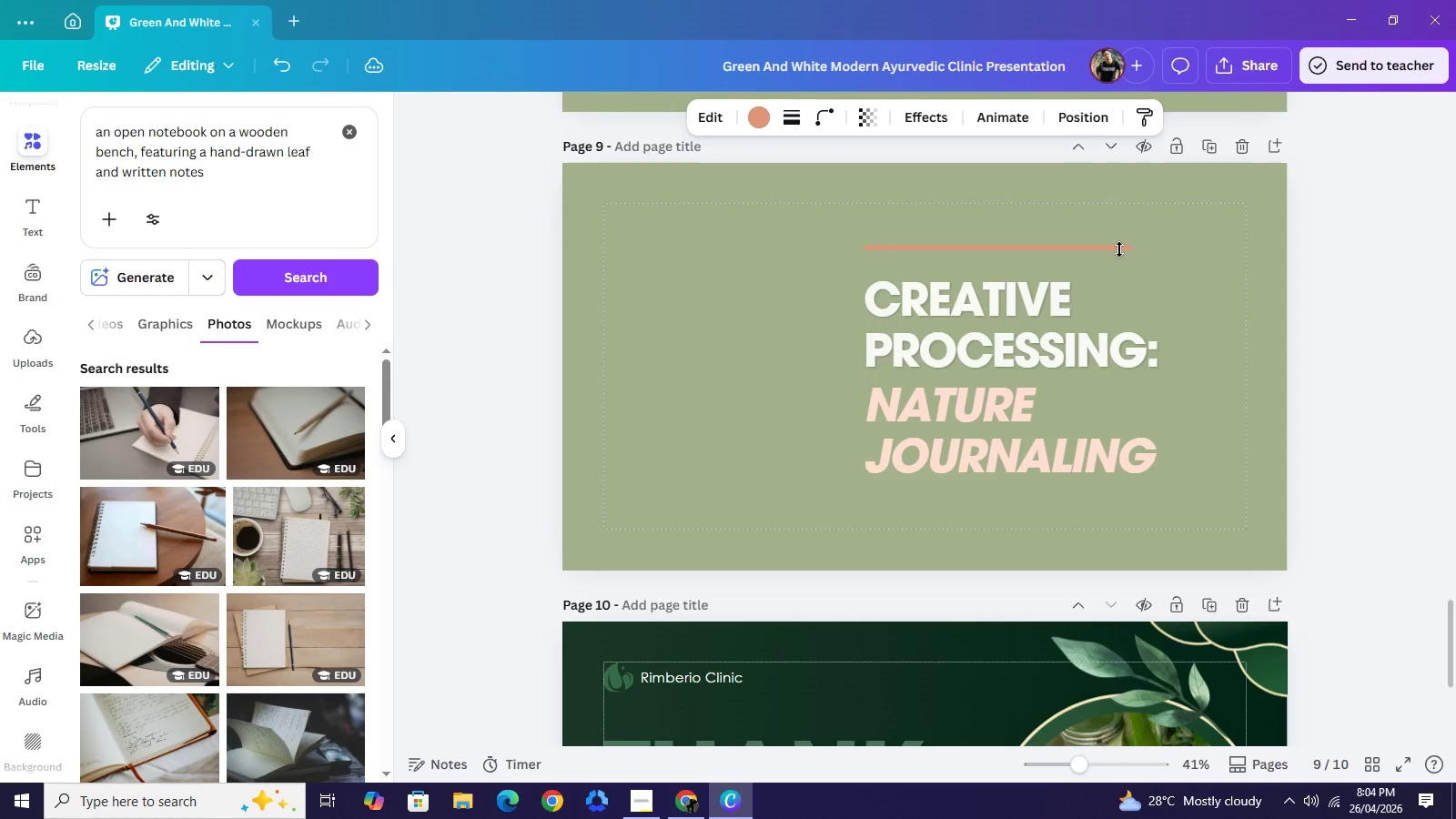 
key(ArrowRight)
 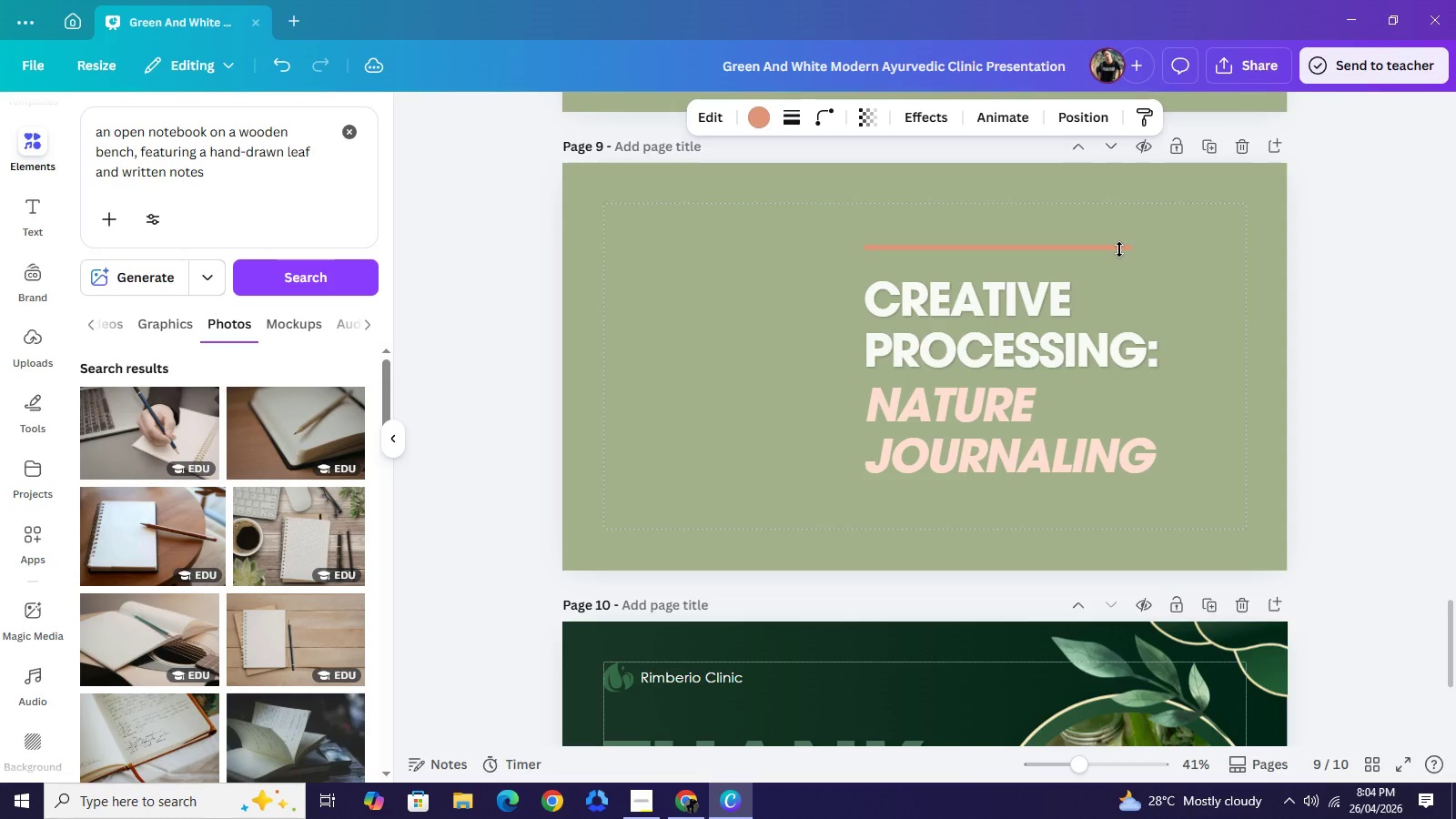 
key(ArrowRight)
 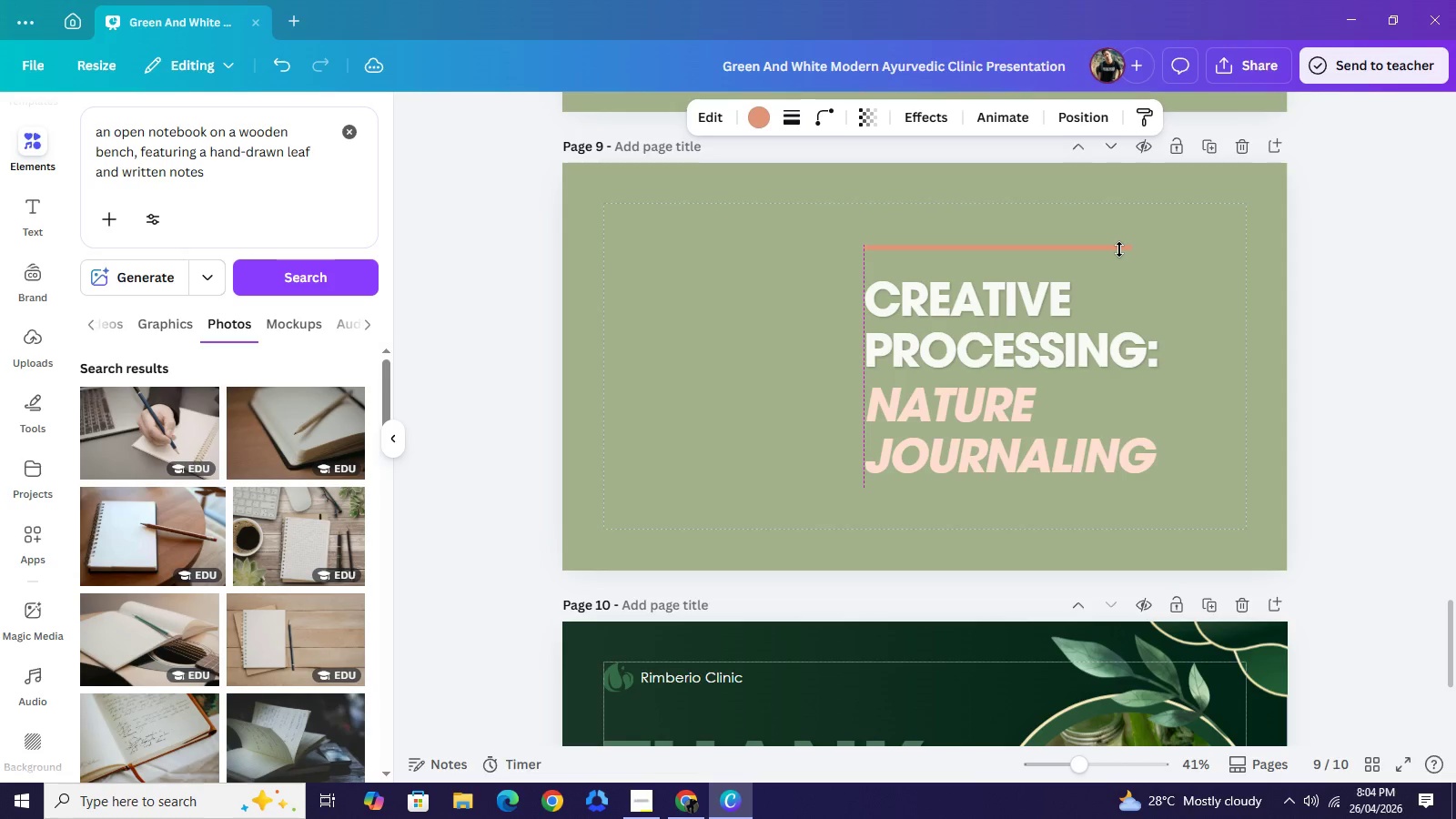 
key(ArrowLeft)
 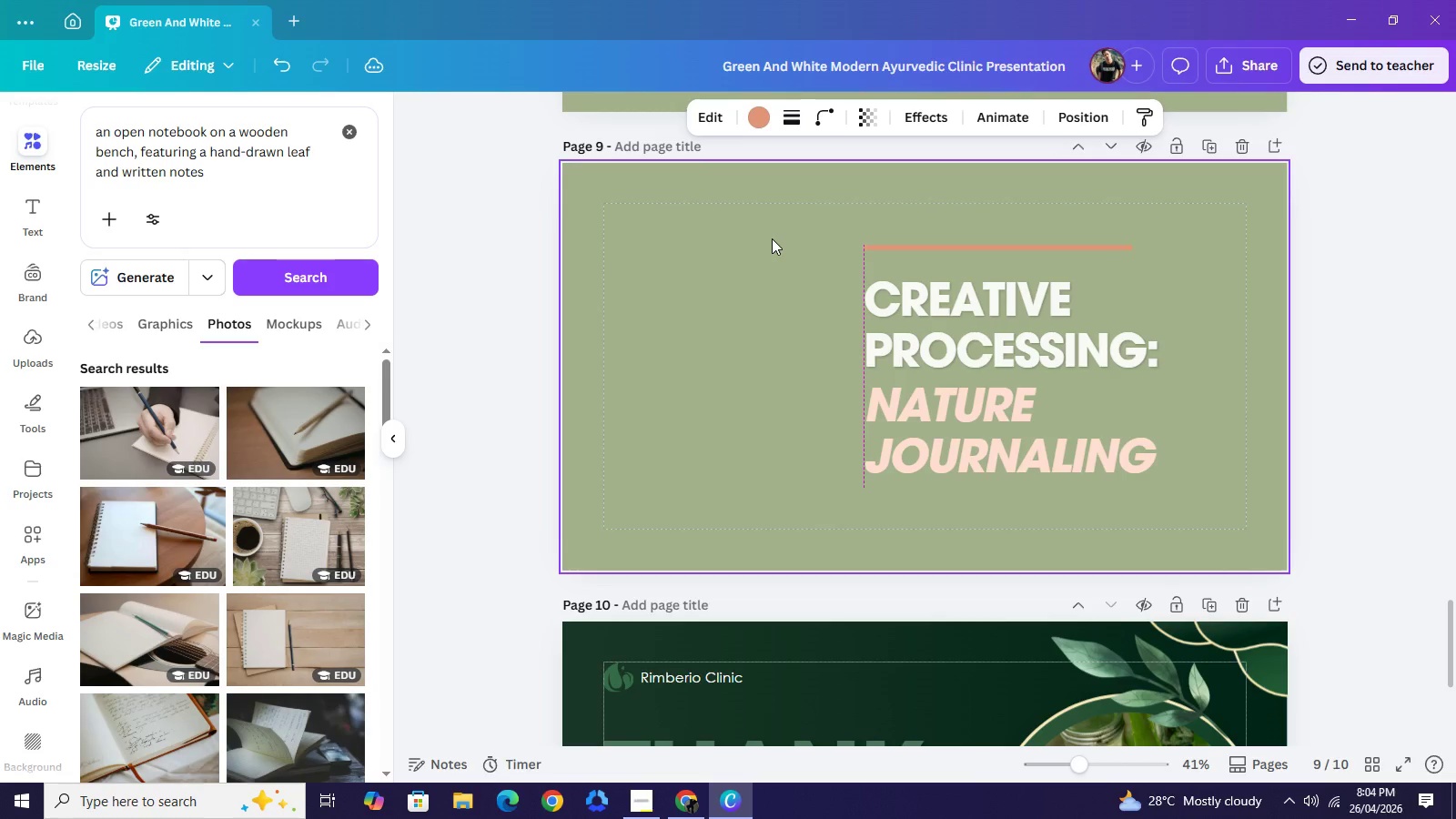 
left_click([772, 238])
 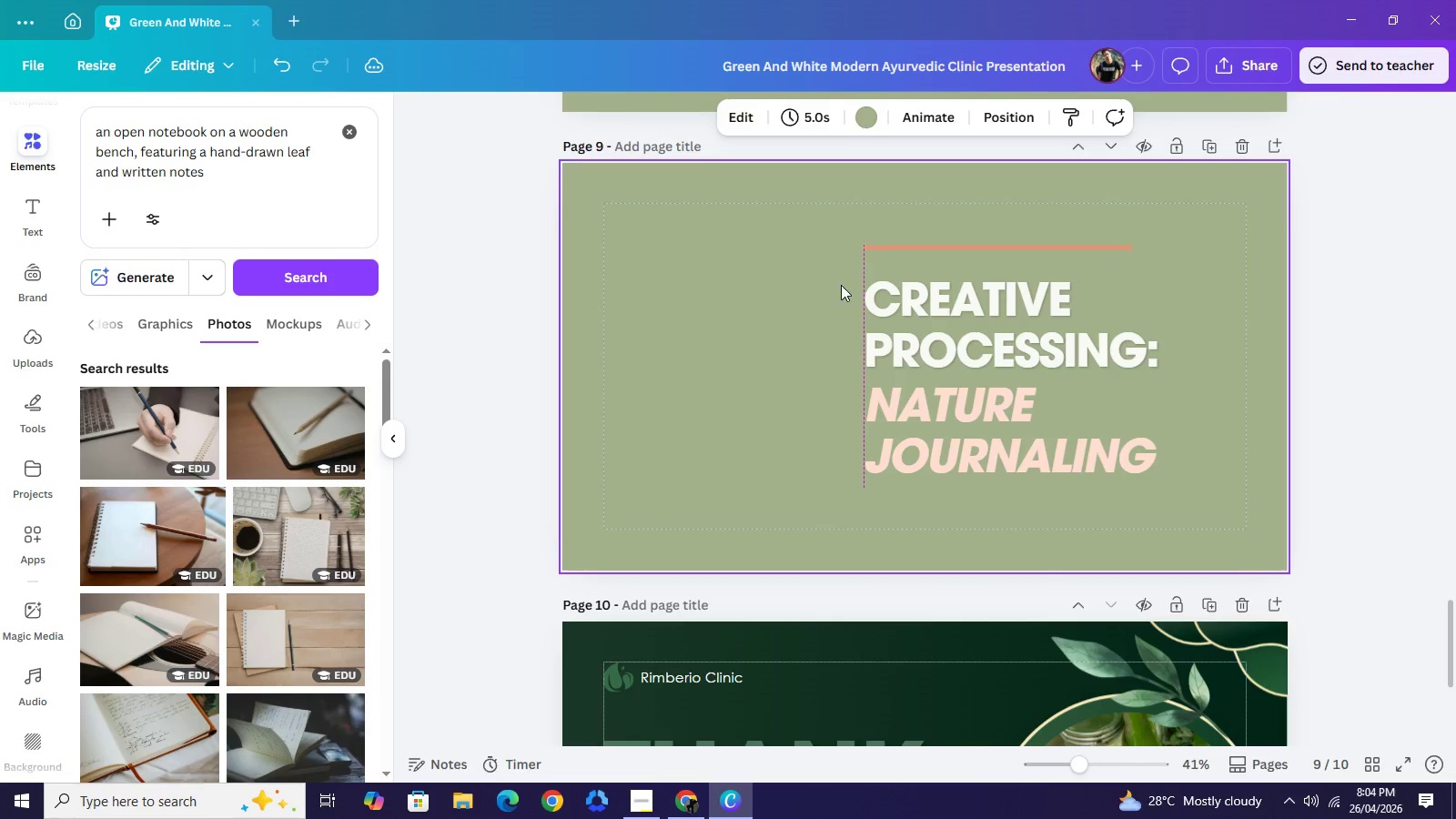 
left_click_drag(start_coordinate=[772, 238], to_coordinate=[958, 364])
 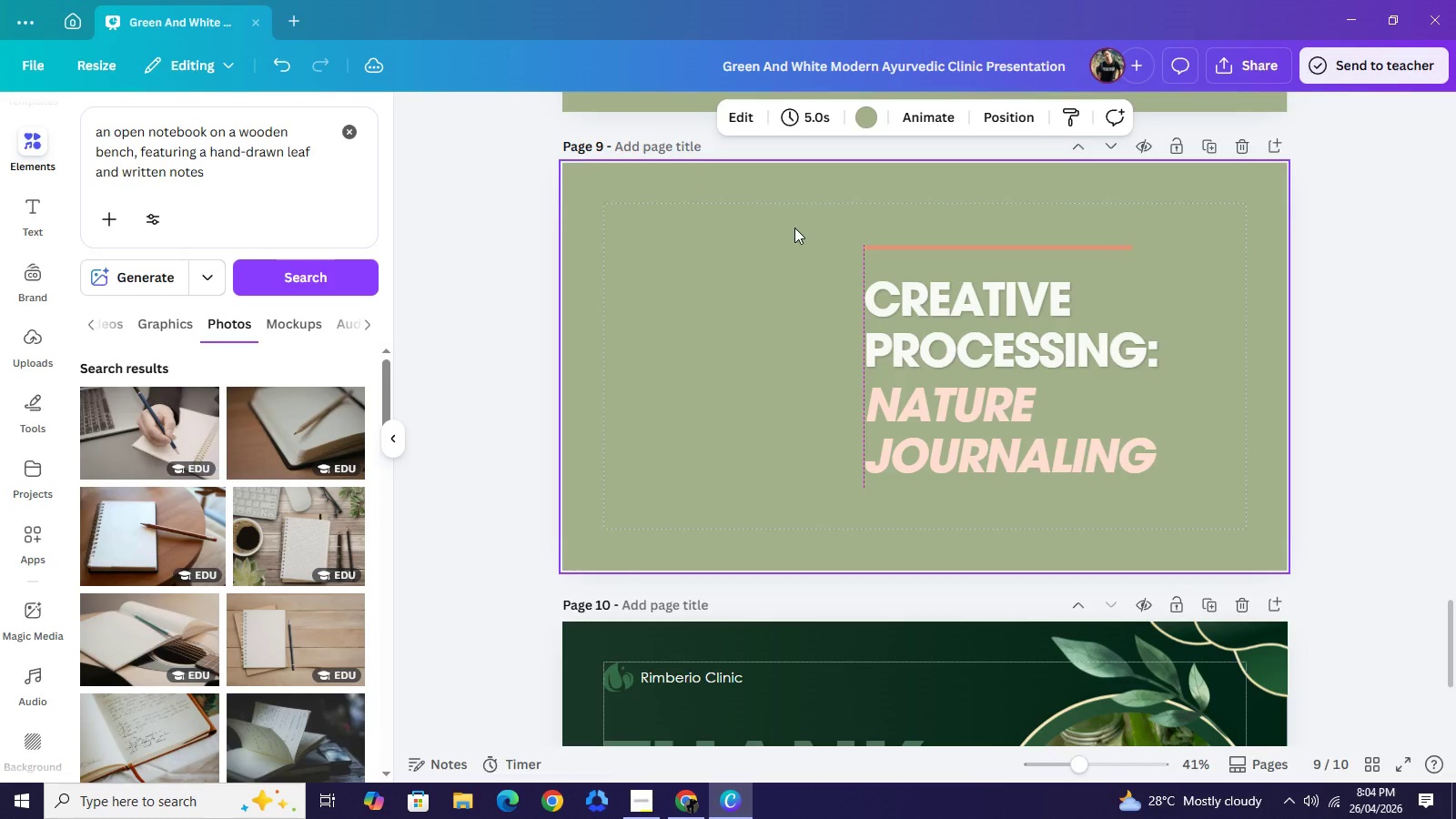 
left_click_drag(start_coordinate=[767, 210], to_coordinate=[945, 349])
 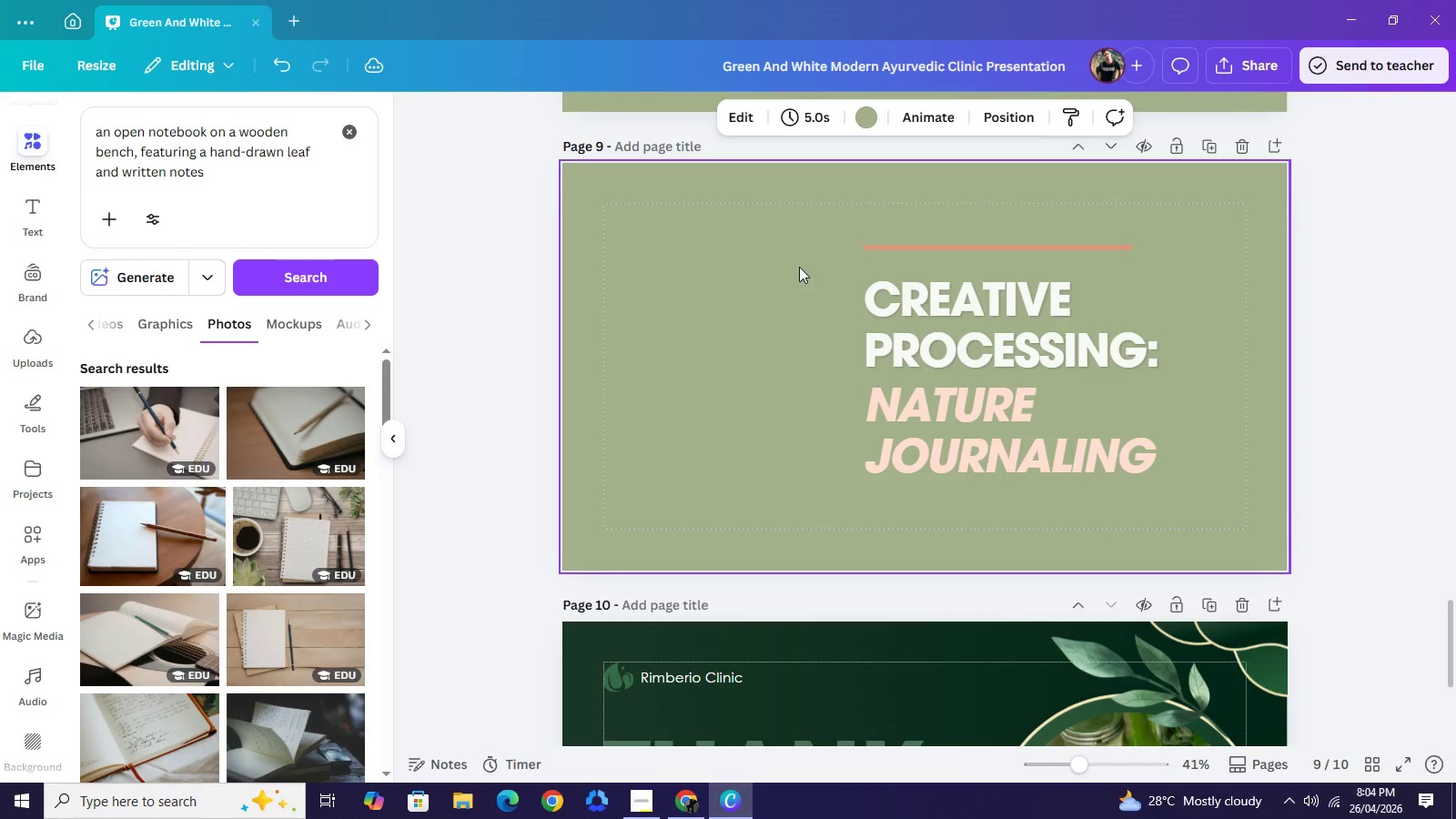 
double_click([799, 267])
 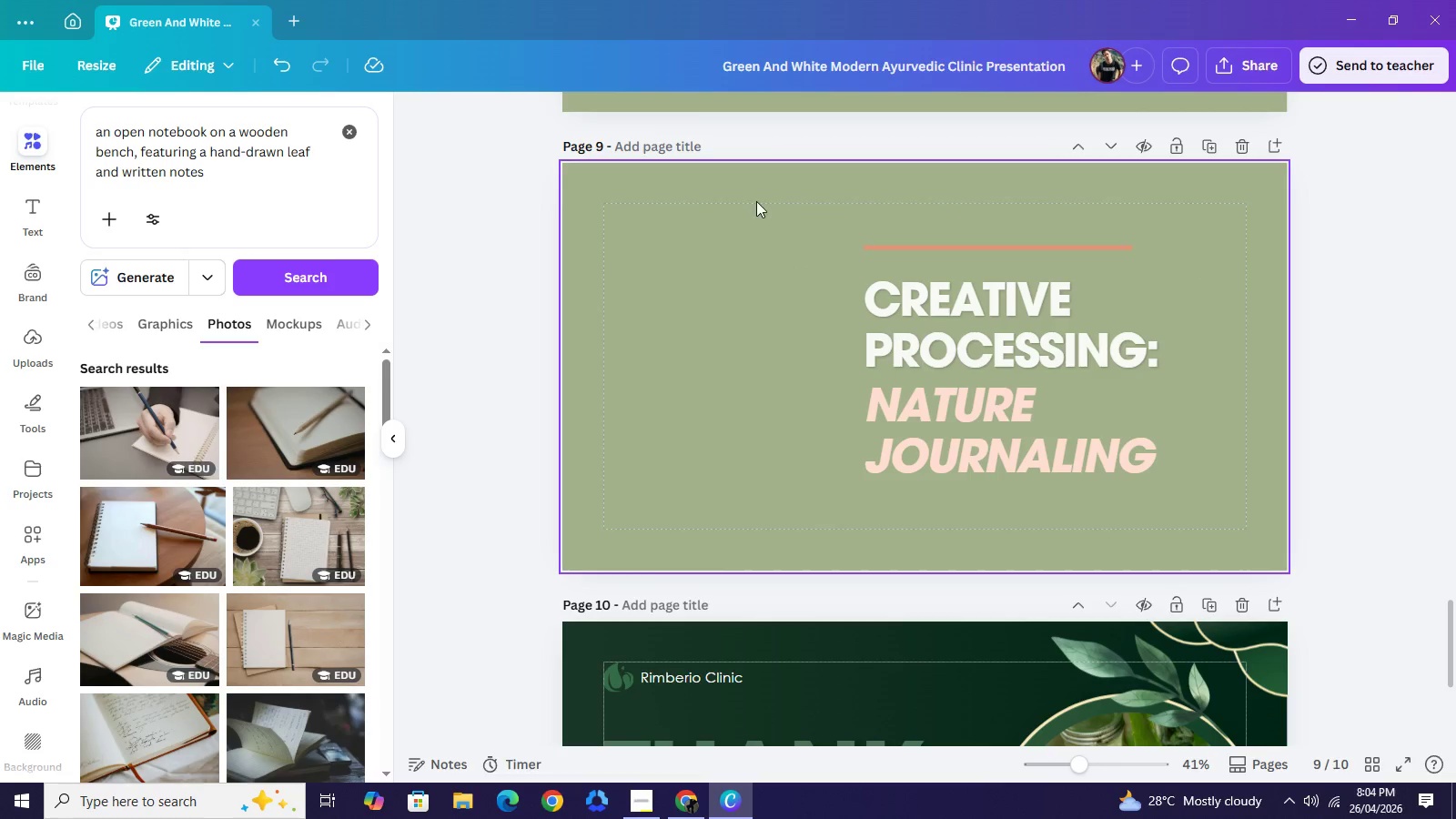 
left_click_drag(start_coordinate=[756, 201], to_coordinate=[986, 498])
 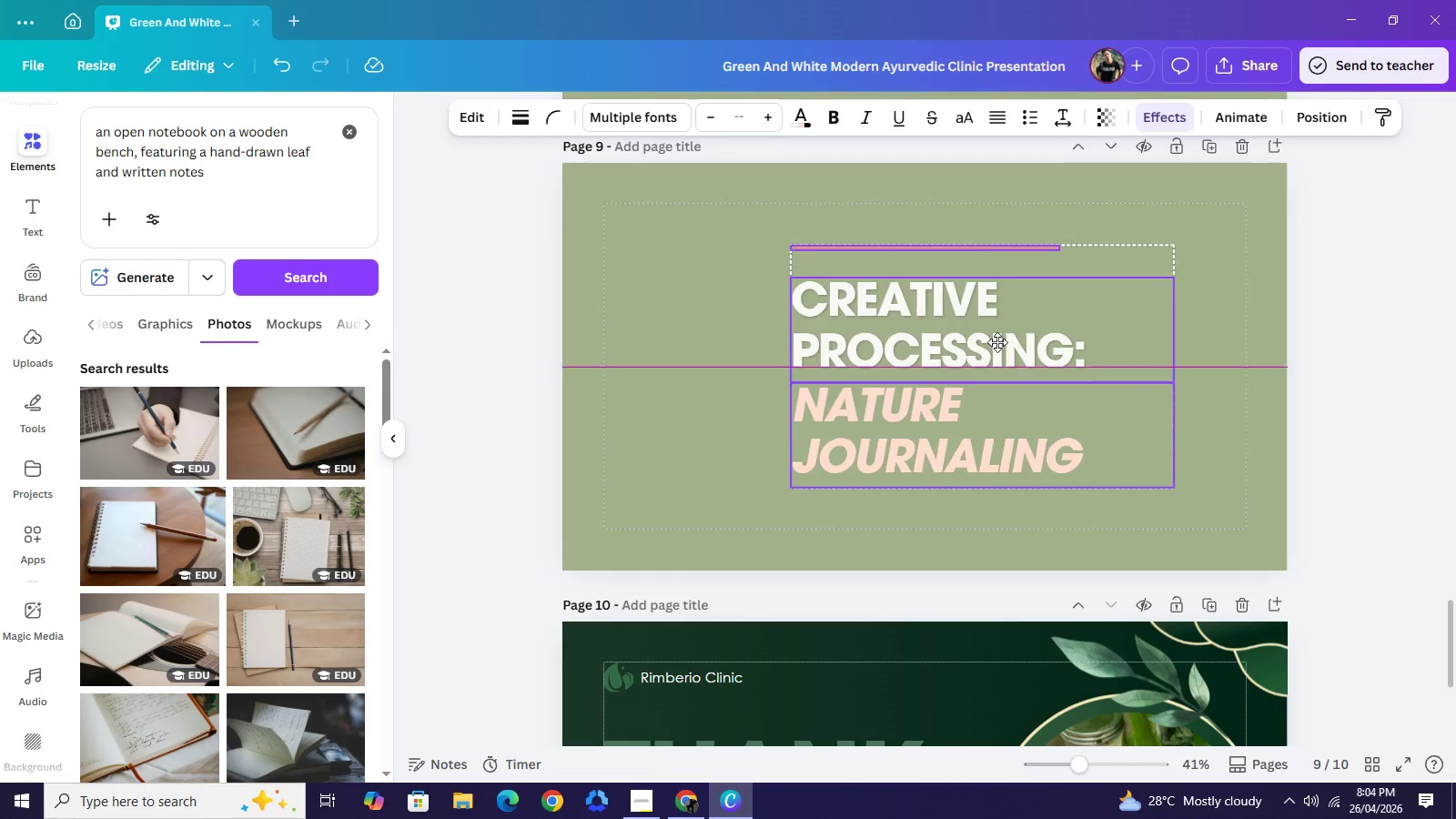 
left_click_drag(start_coordinate=[1106, 341], to_coordinate=[845, 343])
 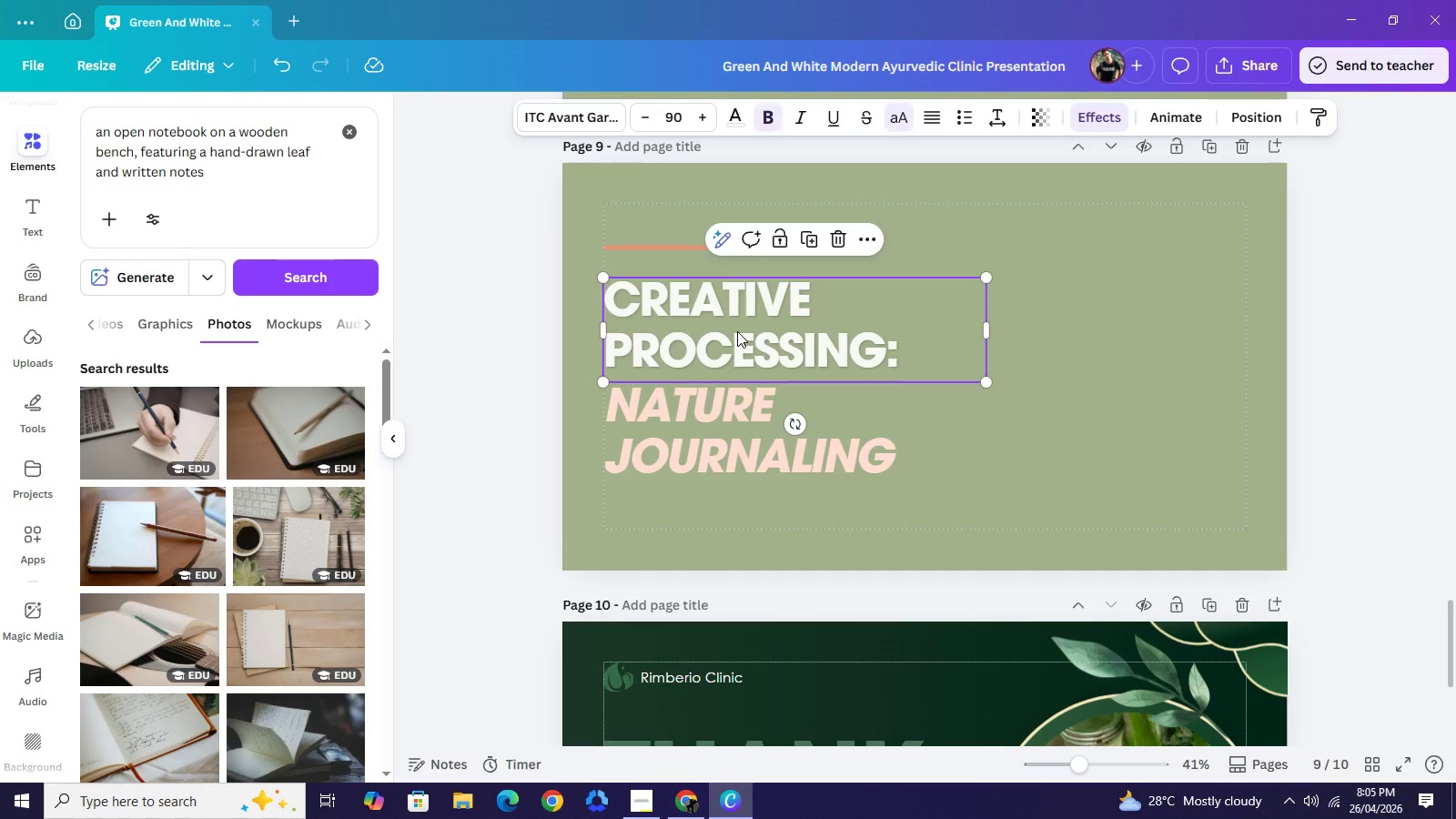 
double_click([737, 331])
 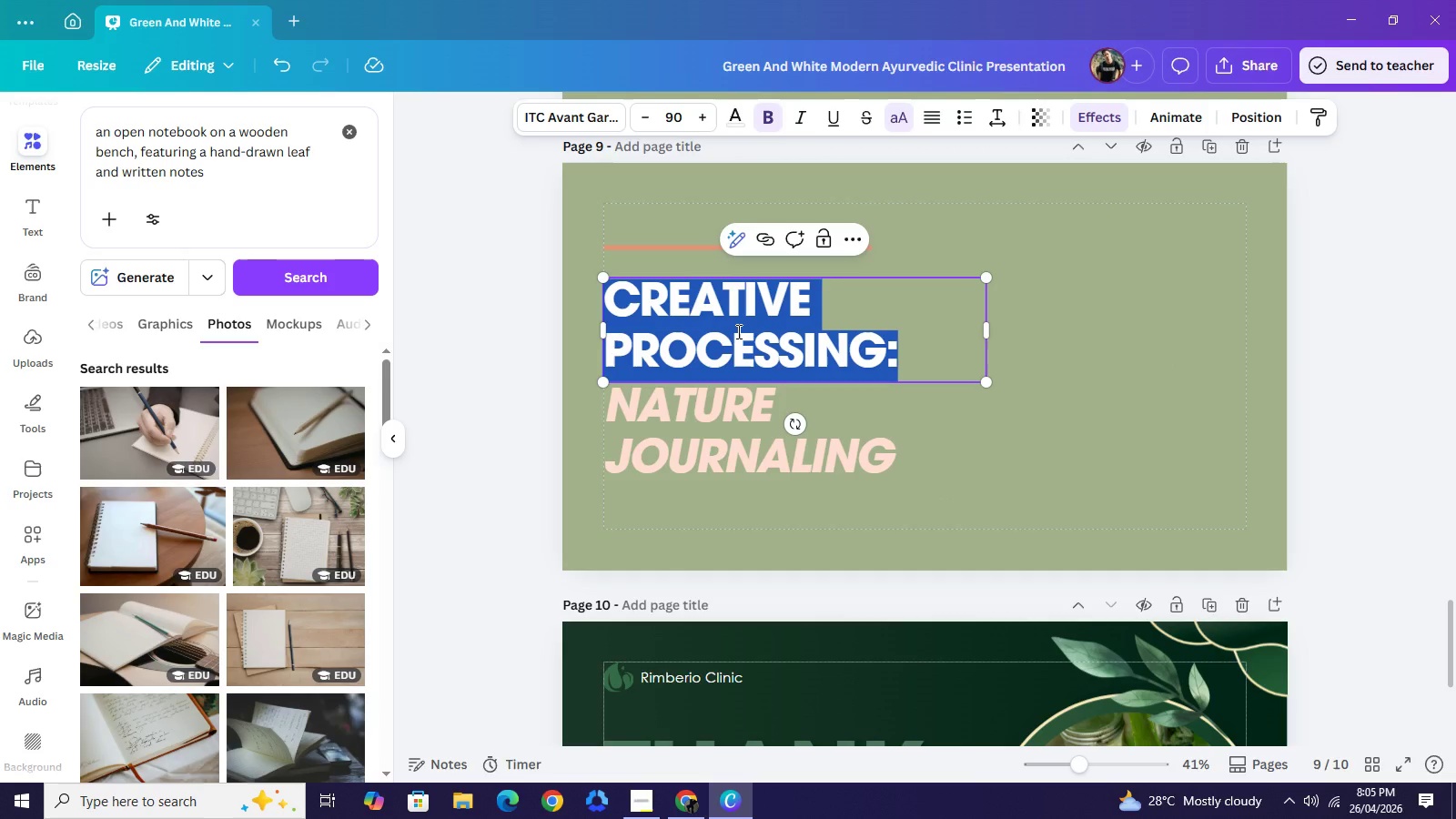 
wait(6.8)
 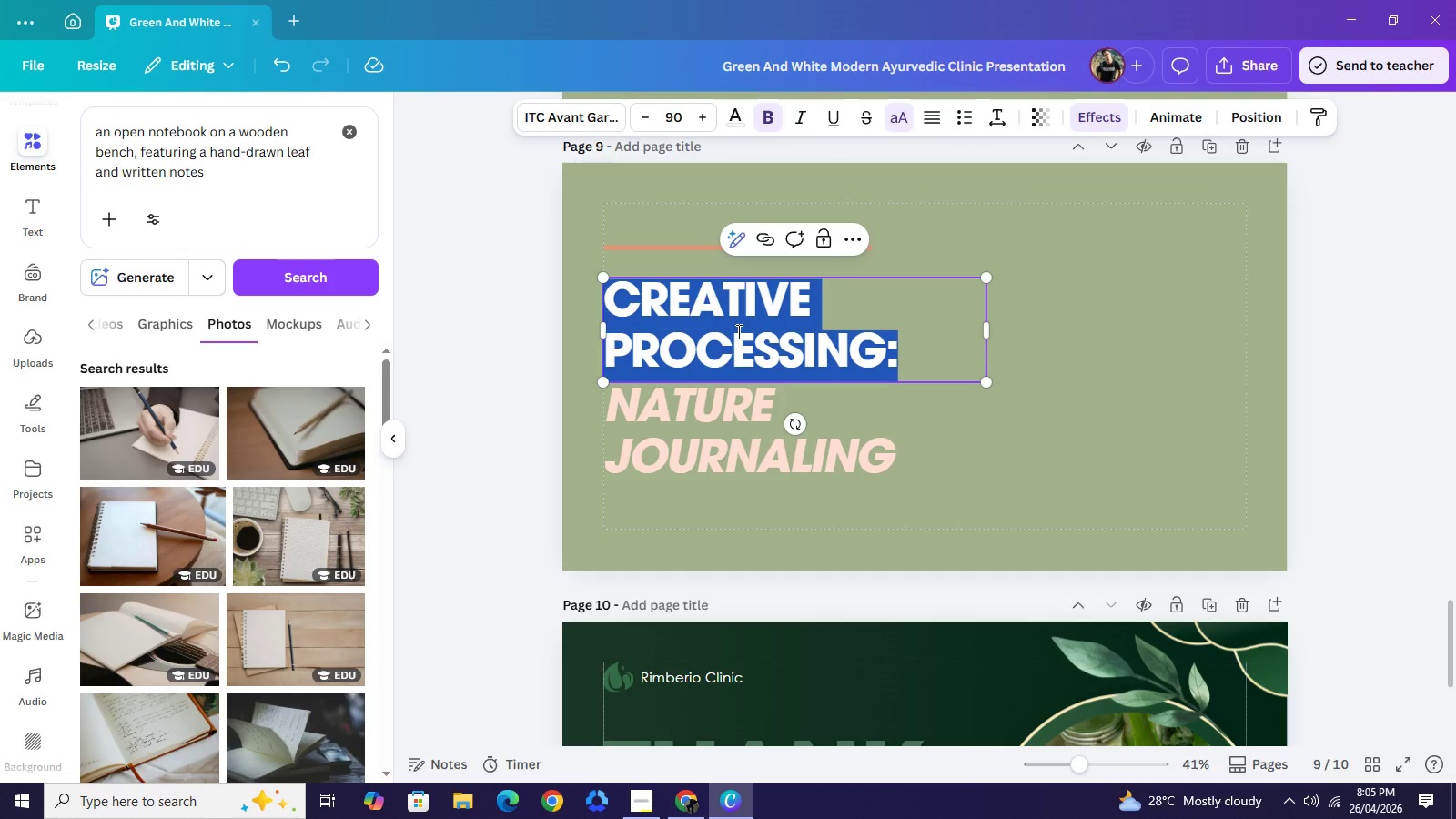 
type(the )
 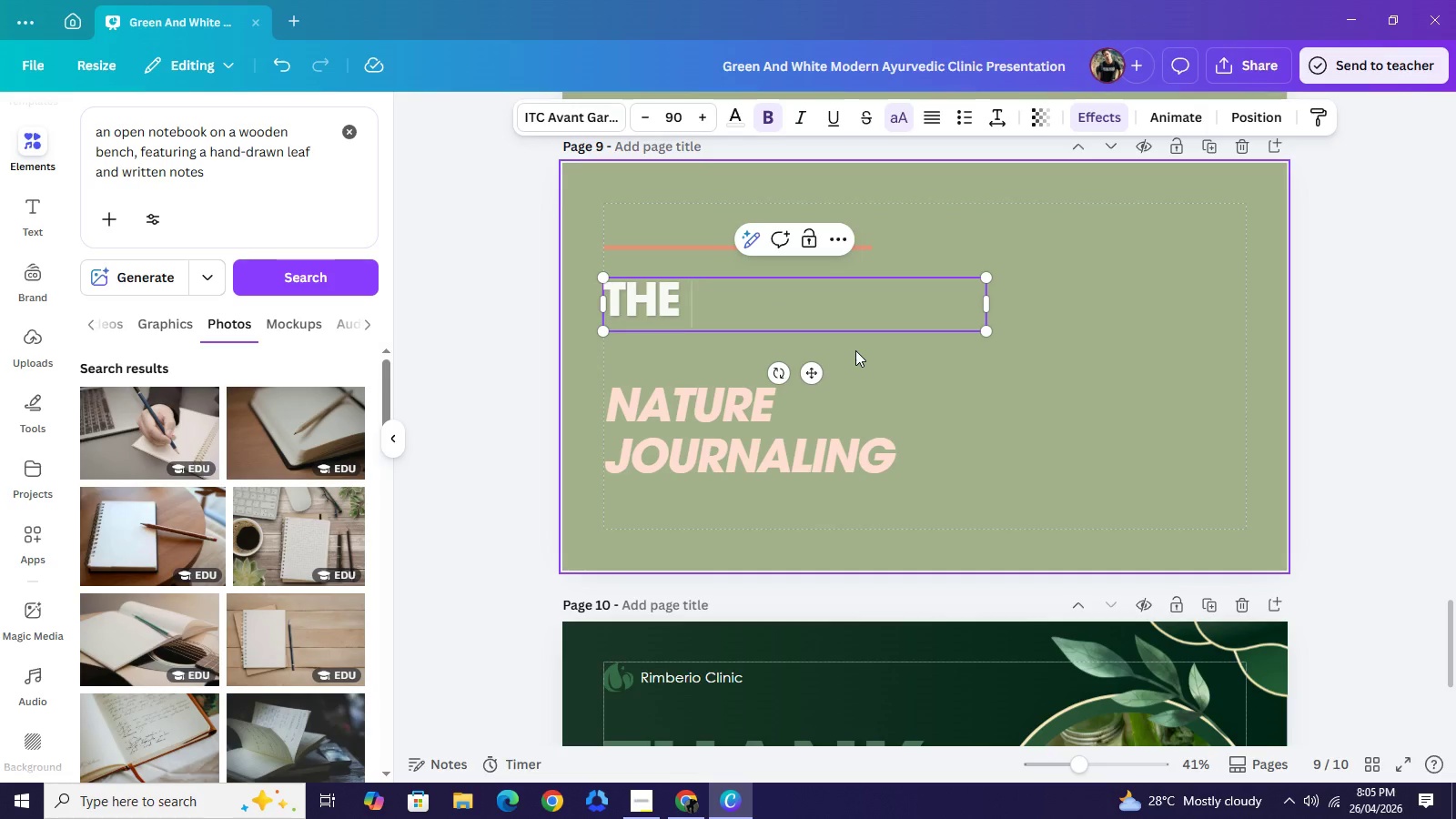 
type(sit-spot:)
 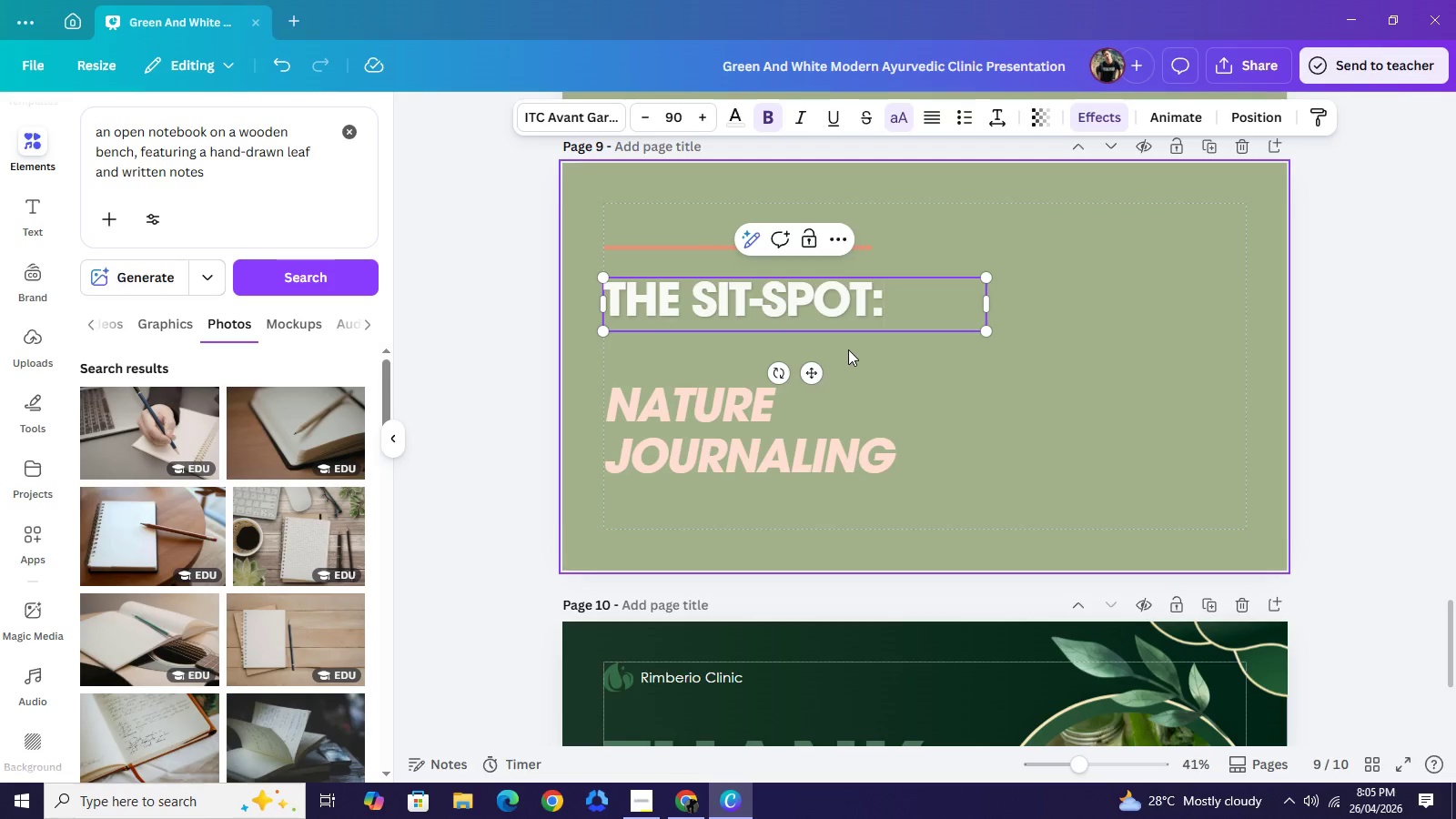 
left_click_drag(start_coordinate=[757, 431], to_coordinate=[743, 385])
 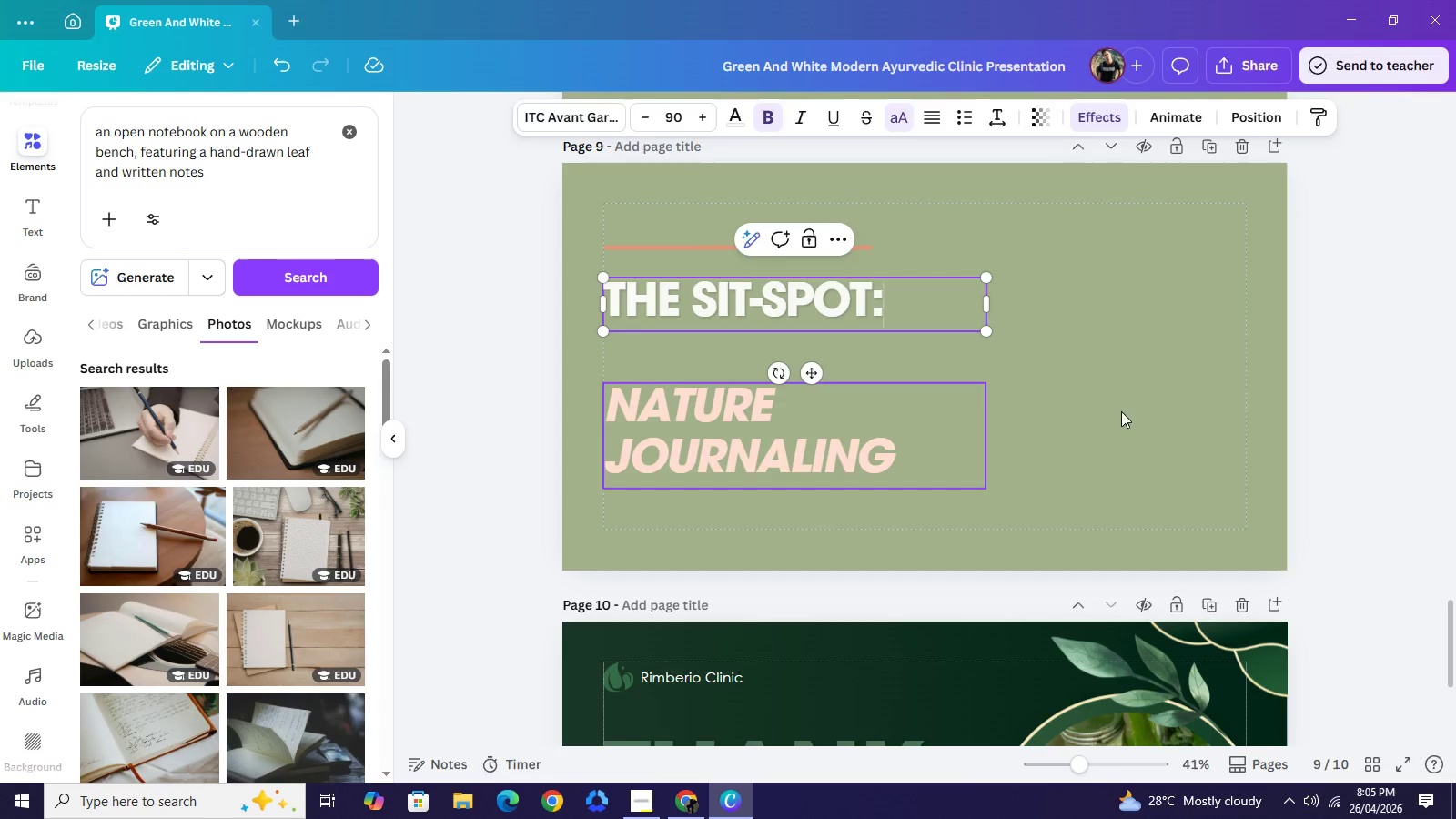 
double_click([1111, 386])
 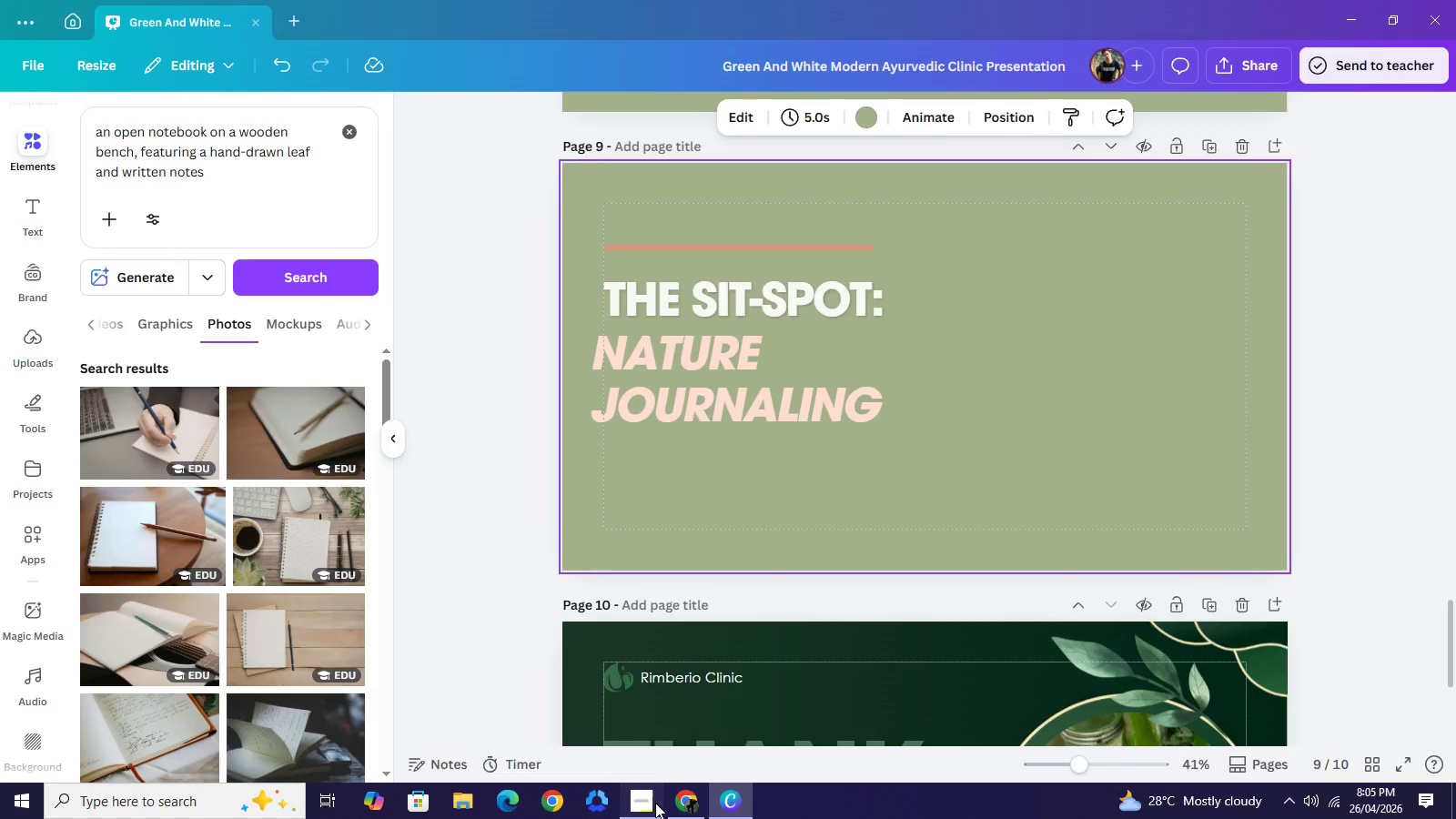 
left_click([655, 803])